 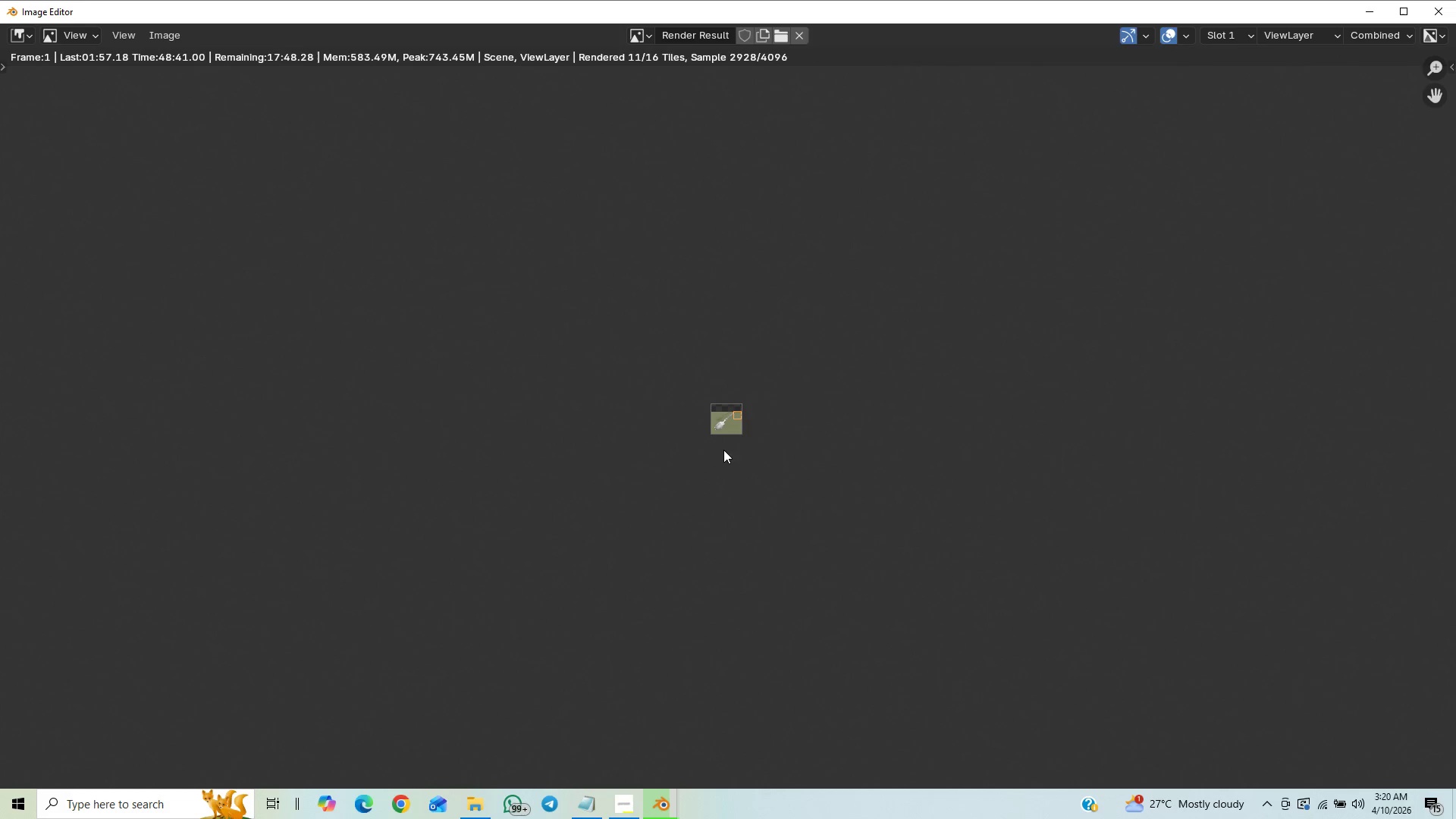 
scroll: coordinate [728, 496], scroll_direction: up, amount: 12.0
 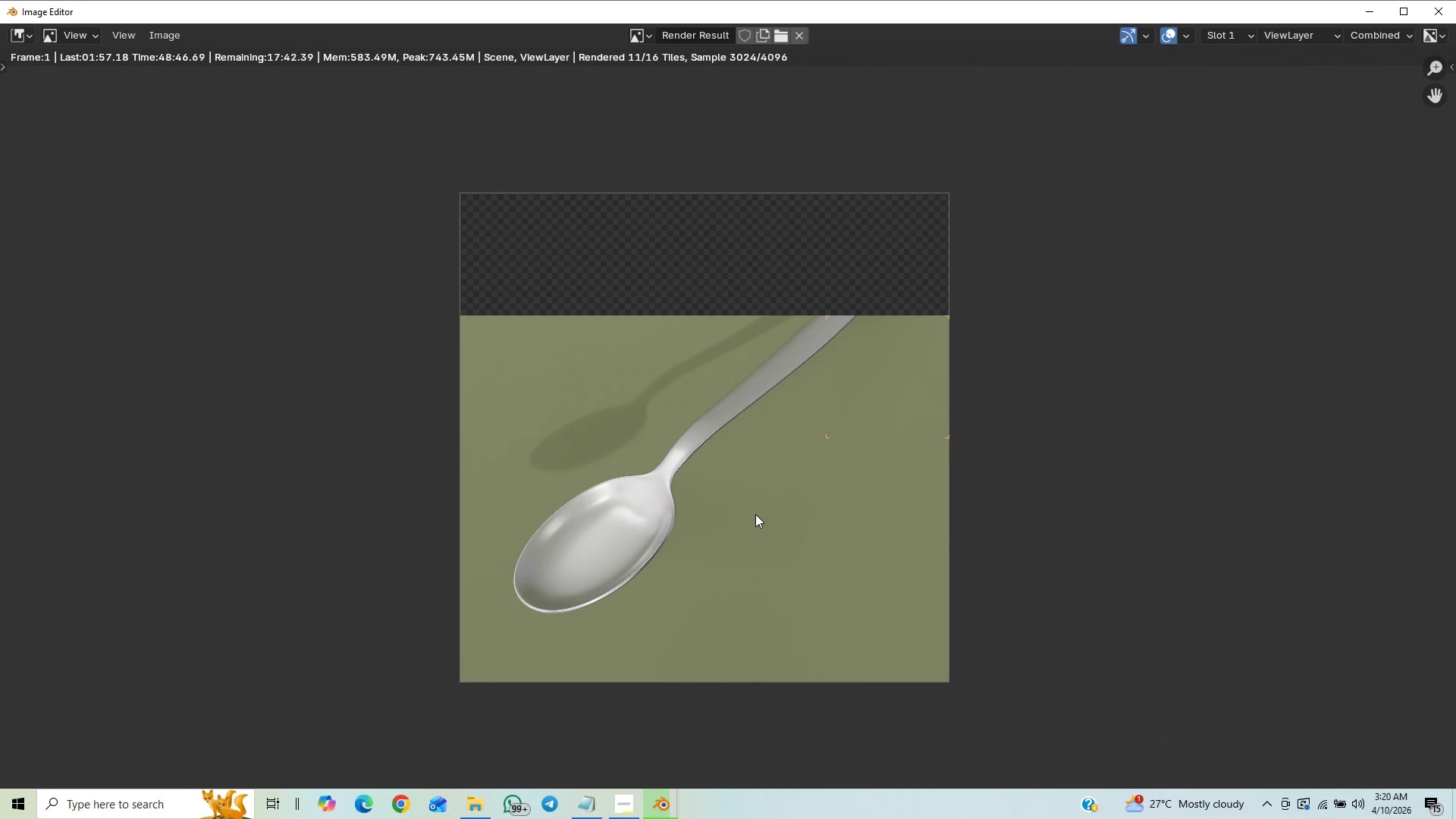 
scroll: coordinate [751, 545], scroll_direction: down, amount: 5.0
 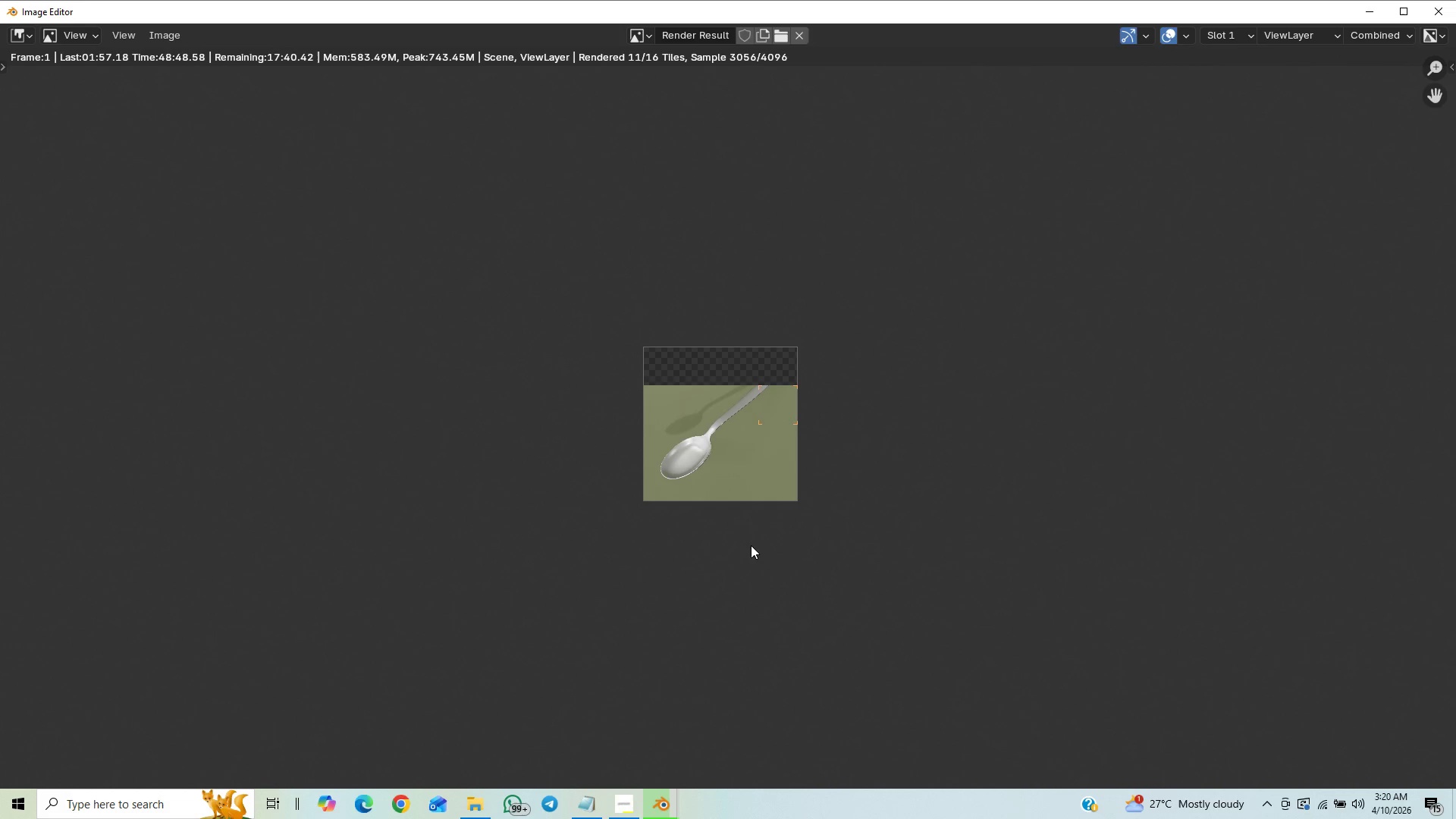 
scroll: coordinate [751, 545], scroll_direction: up, amount: 3.0
 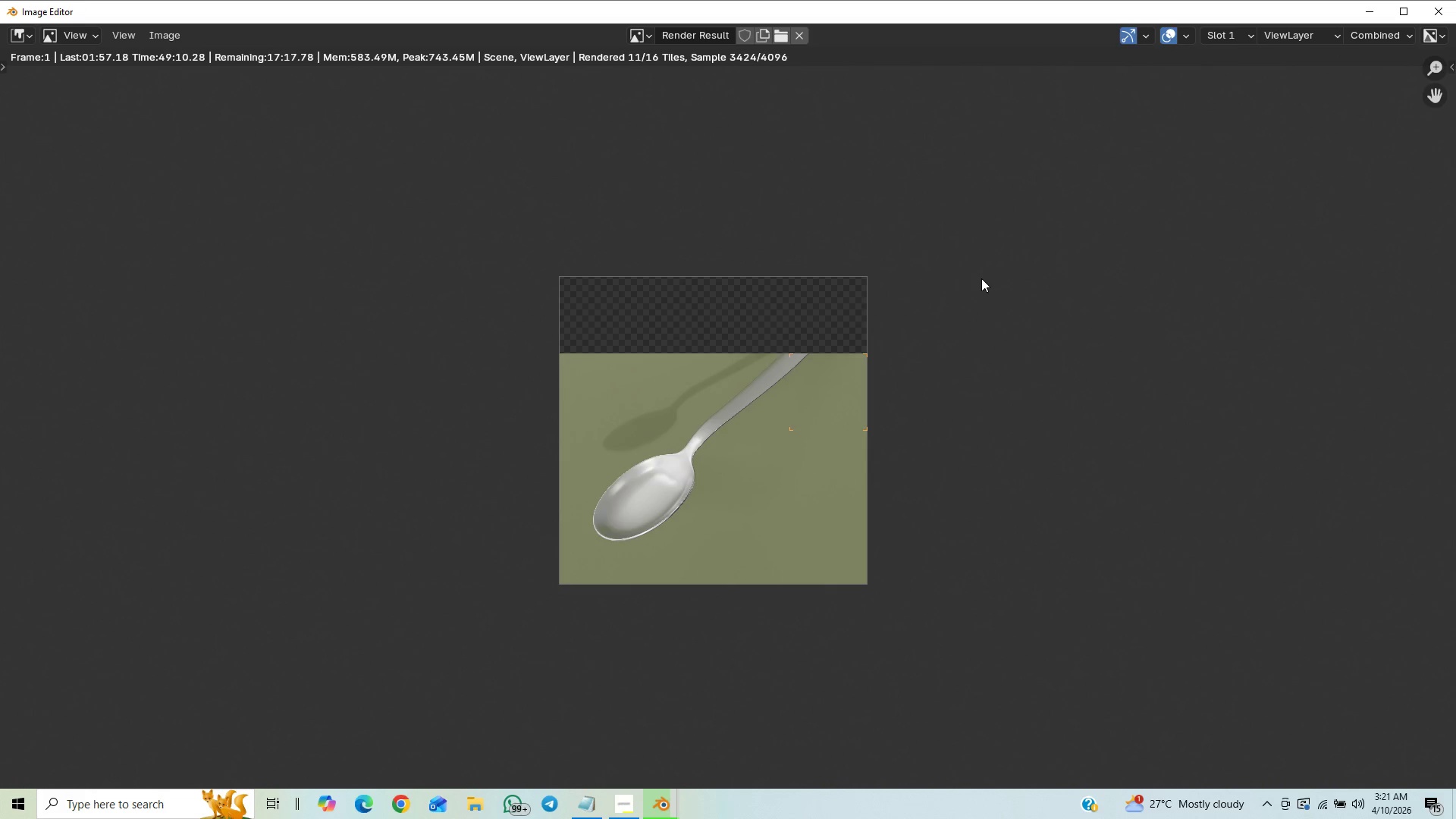 
wait(25.23)
 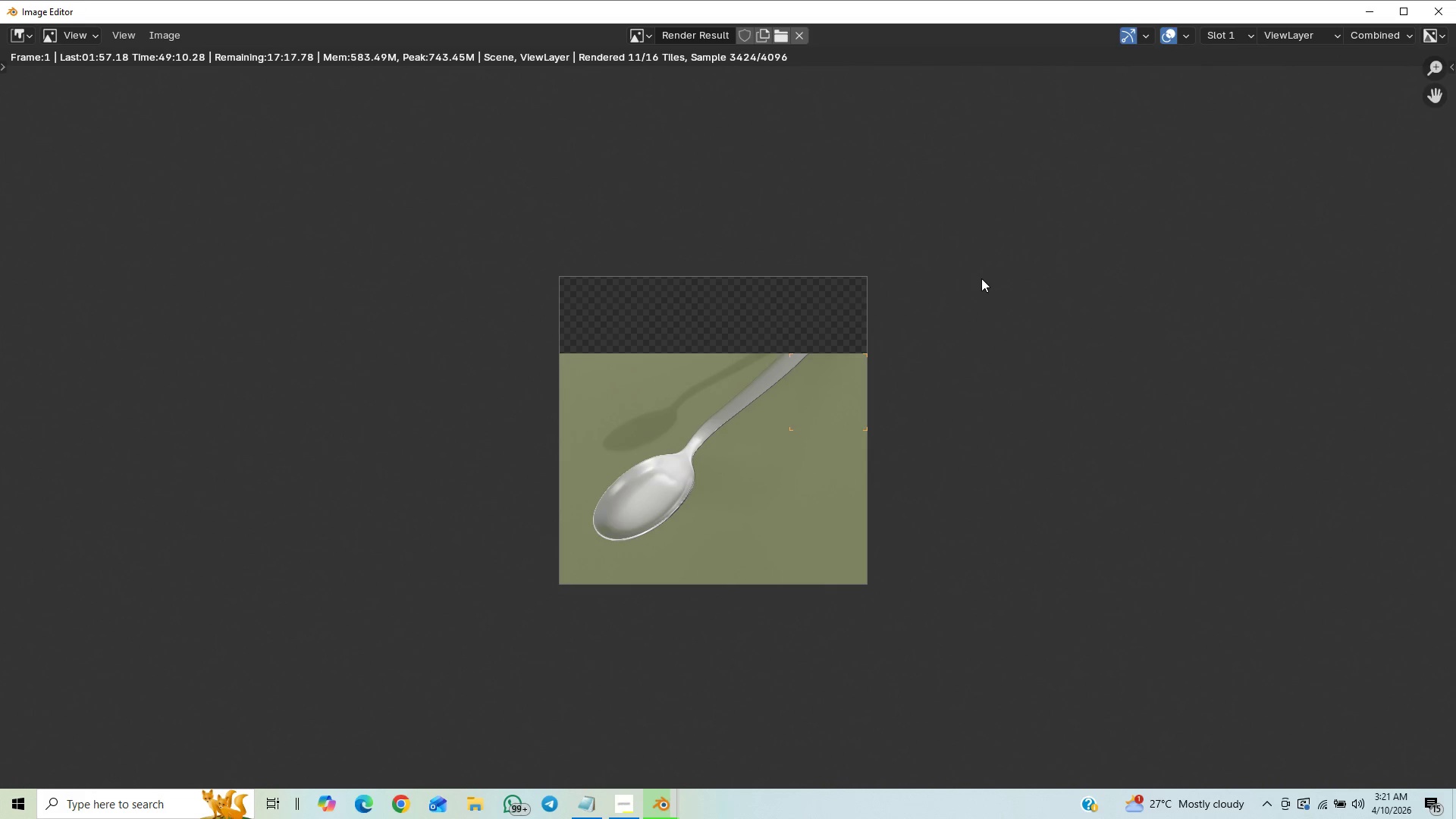 
scroll: coordinate [1013, 511], scroll_direction: up, amount: 1.0
 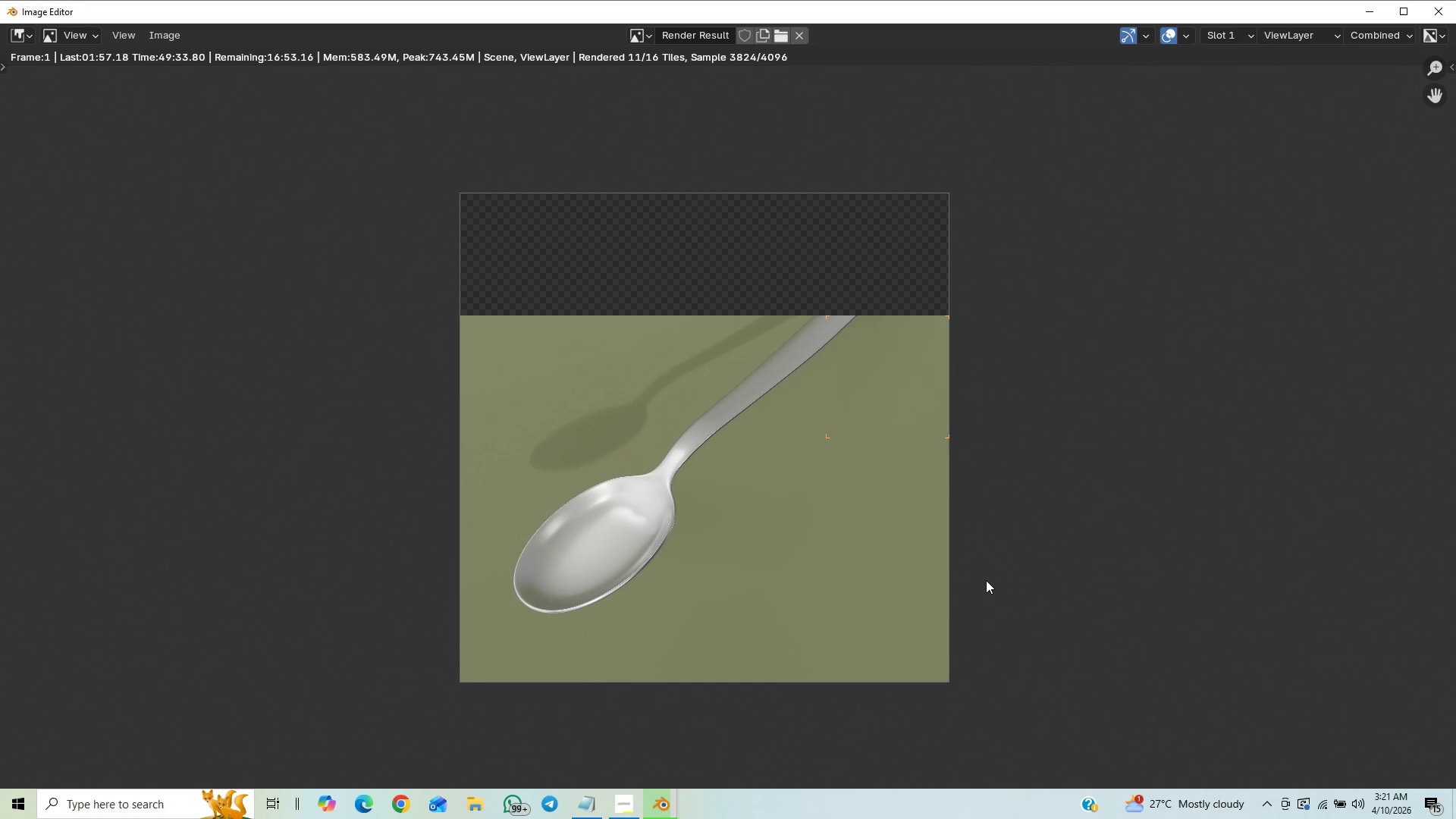 
wait(23.39)
 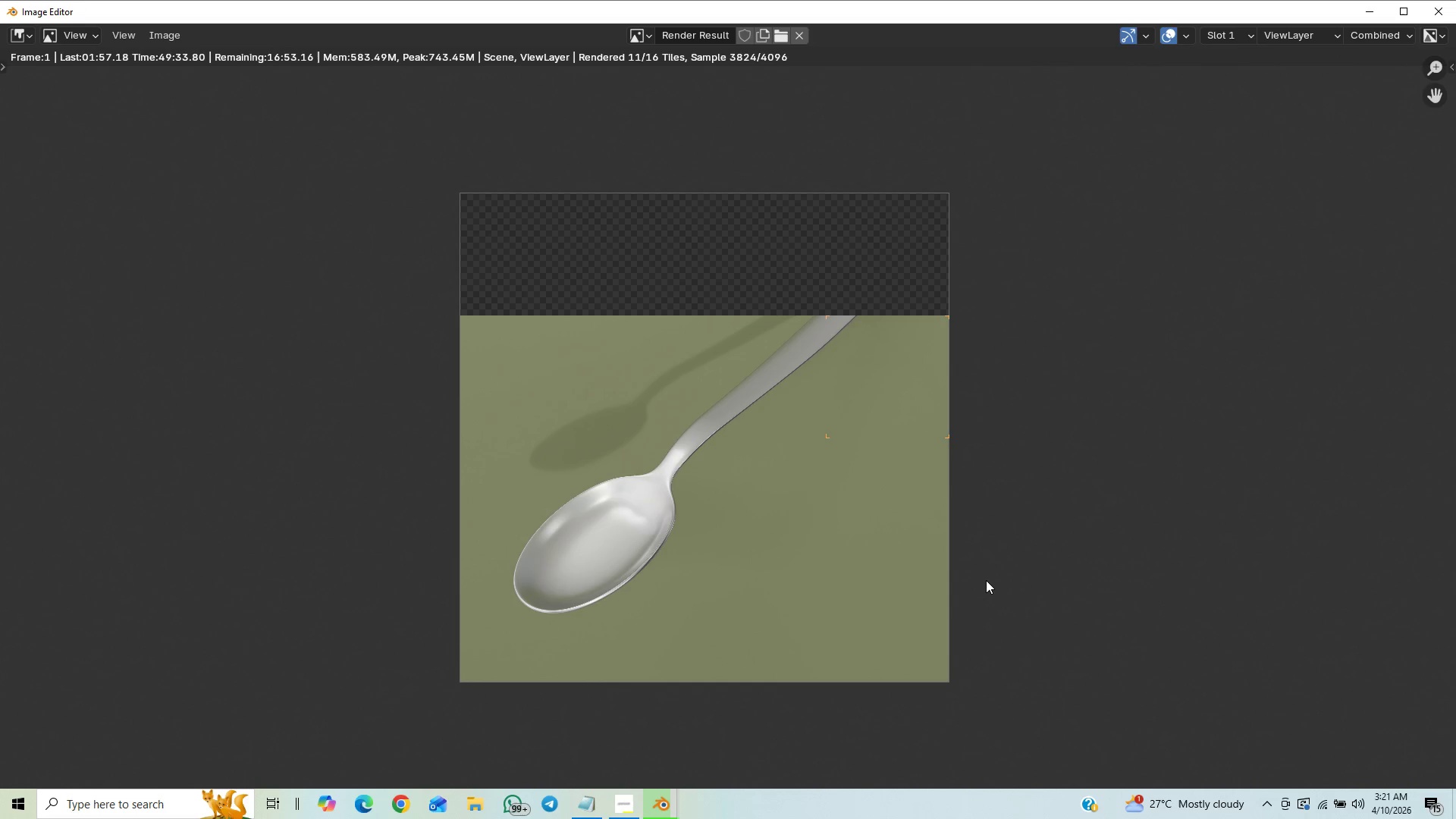 
scroll: coordinate [982, 598], scroll_direction: up, amount: 4.0
 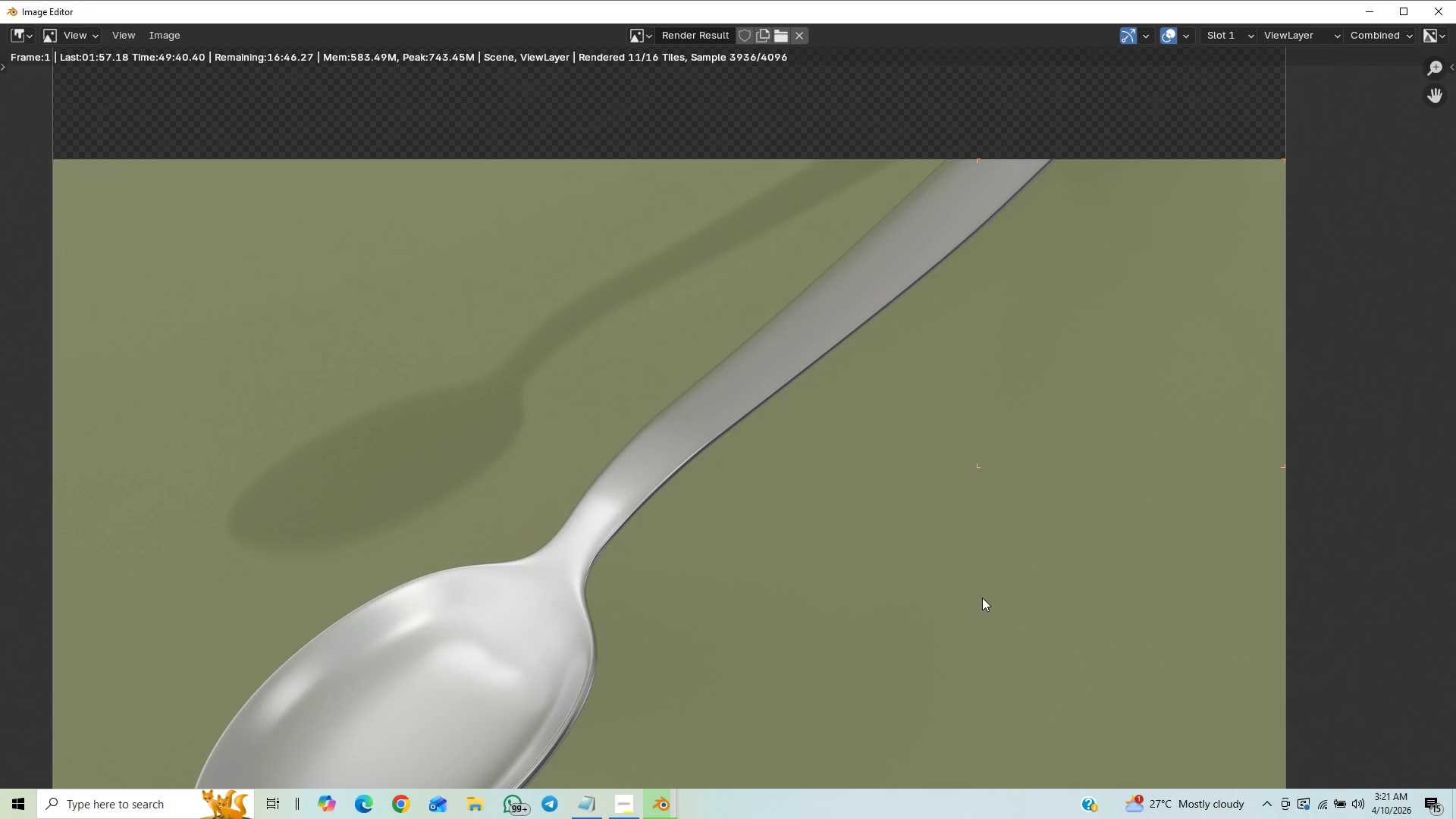 
scroll: coordinate [982, 598], scroll_direction: down, amount: 4.0
 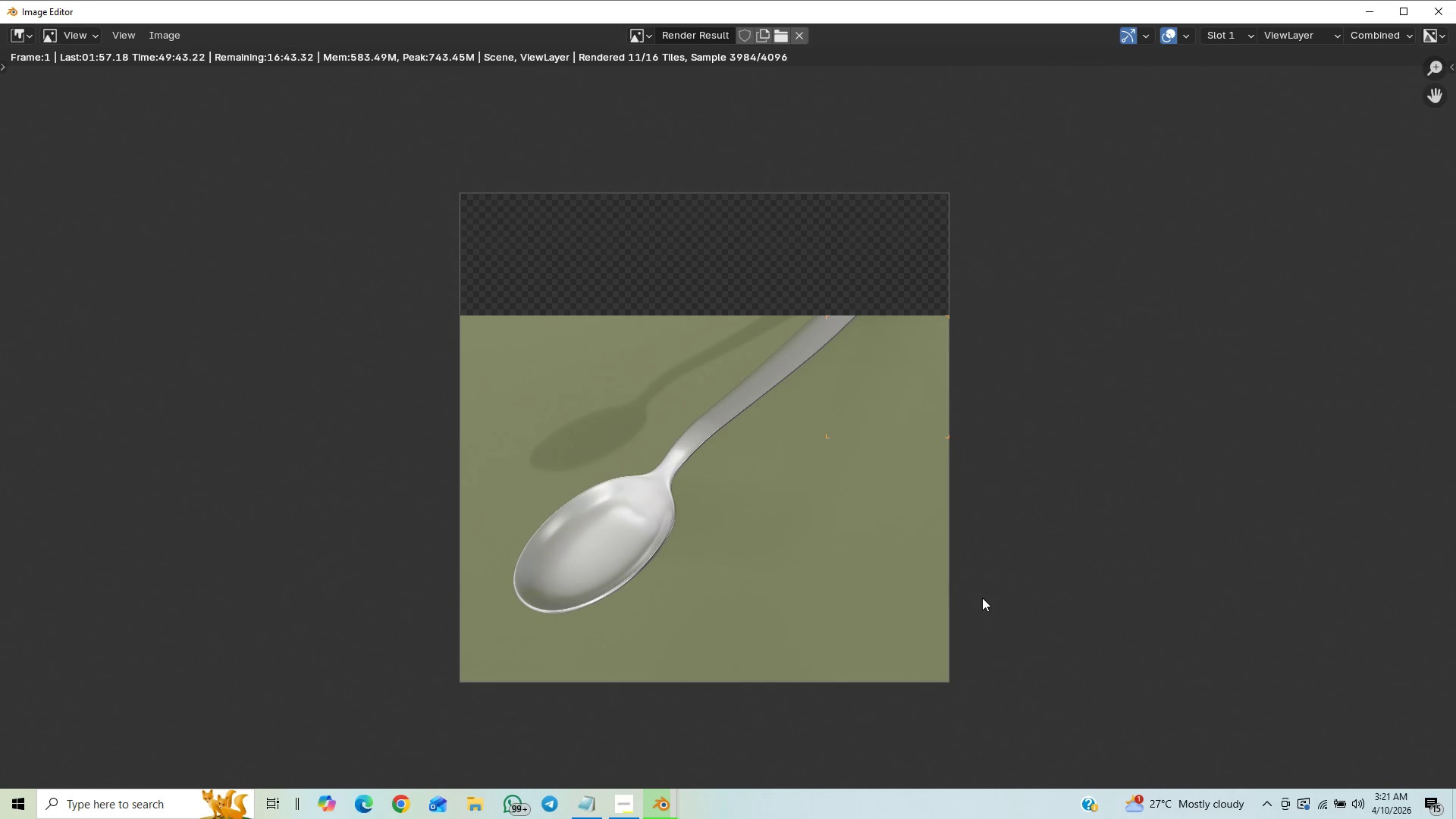 
scroll: coordinate [981, 596], scroll_direction: up, amount: 22.0
 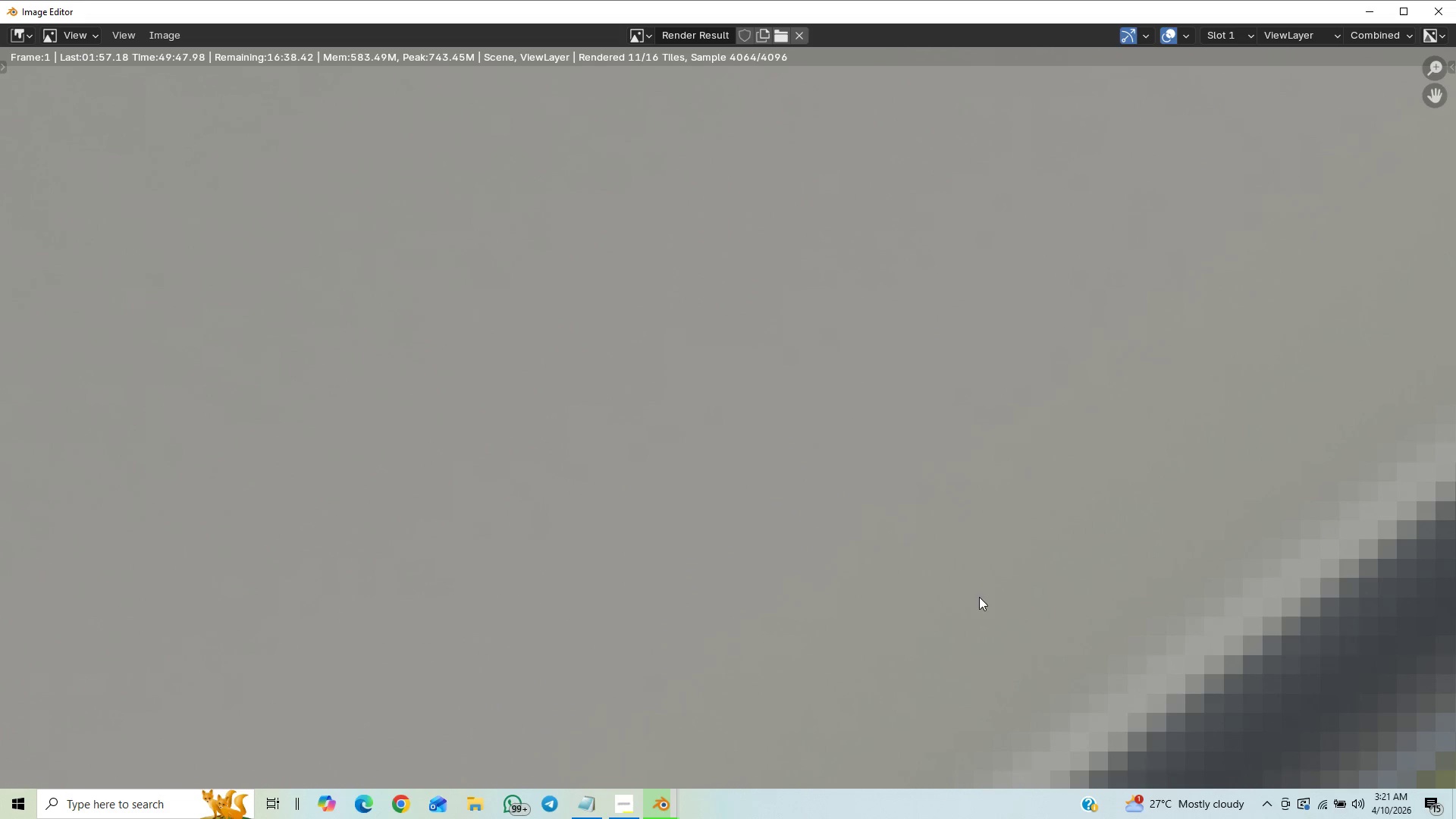 
scroll: coordinate [982, 573], scroll_direction: down, amount: 36.0
 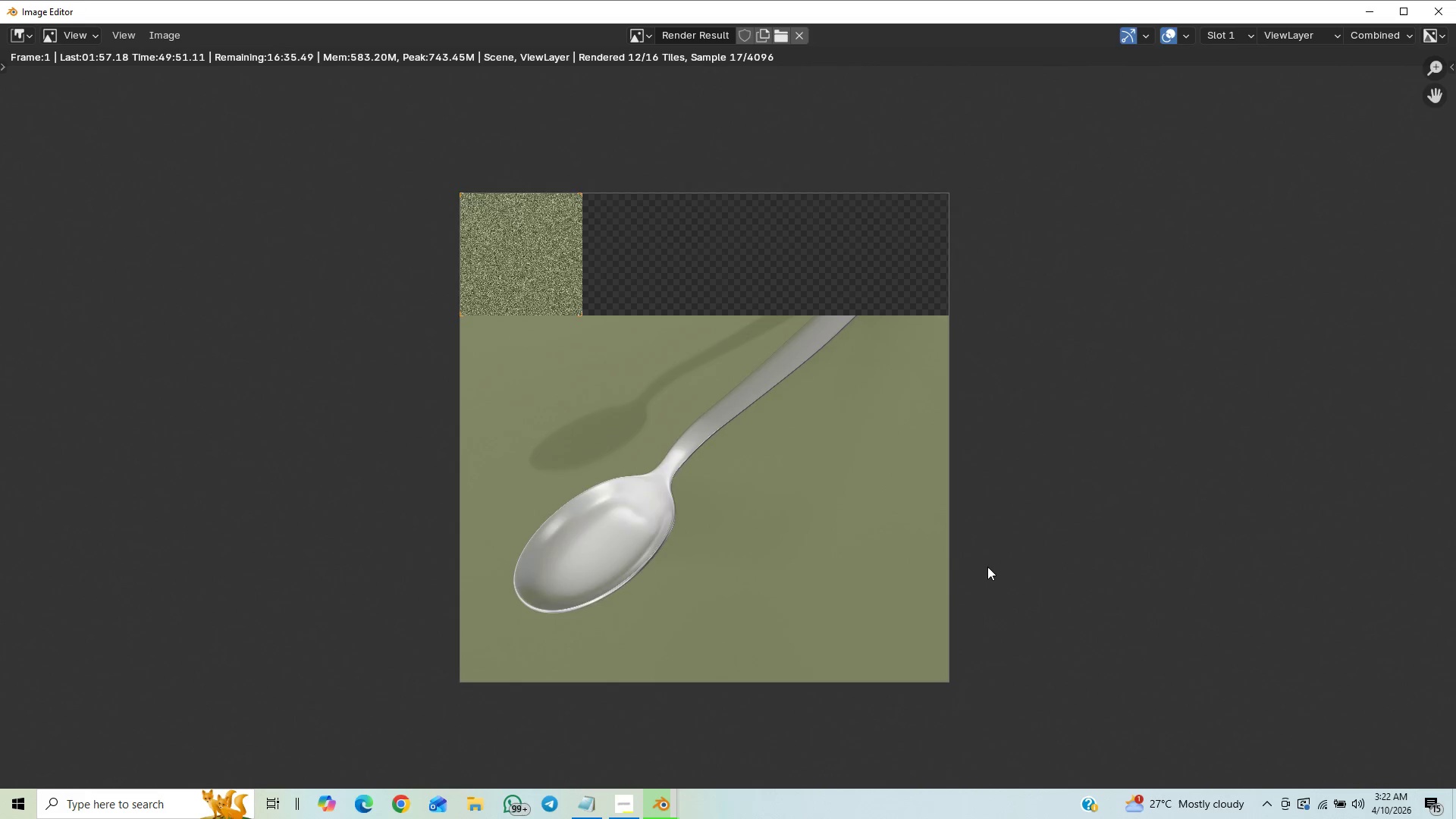 
scroll: coordinate [987, 562], scroll_direction: up, amount: 4.0
 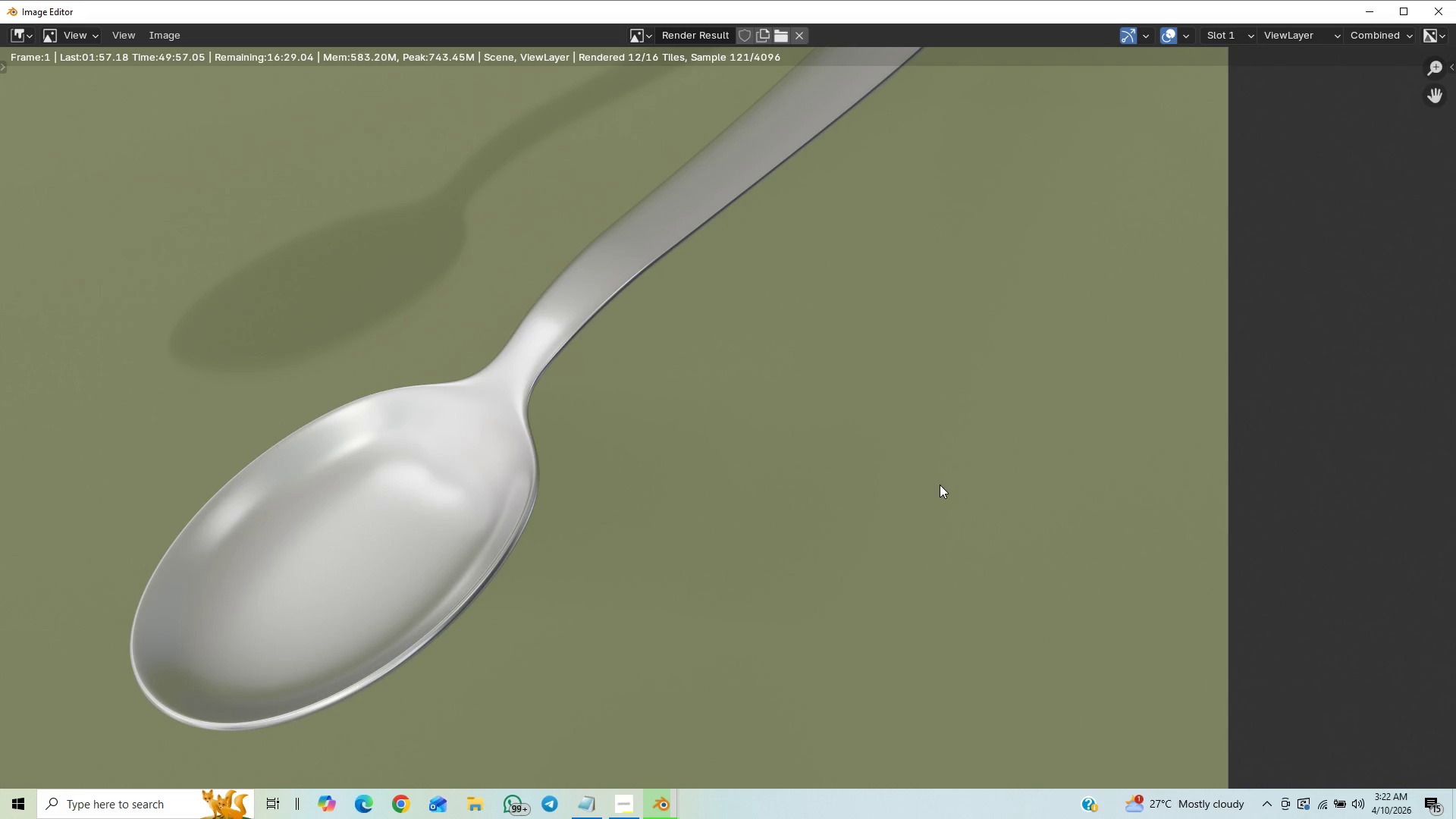 
wait(7.02)
 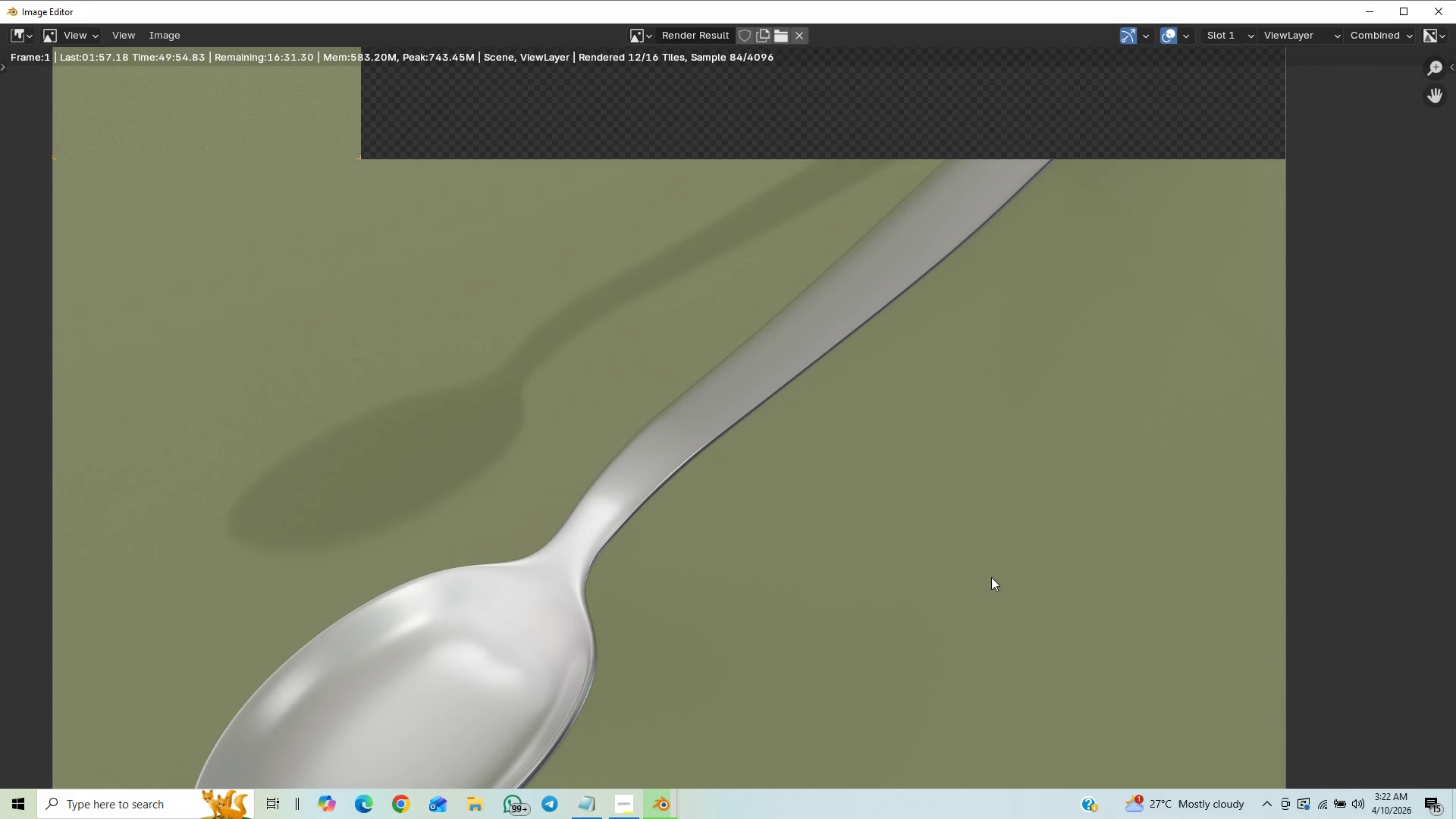 
scroll: coordinate [943, 500], scroll_direction: down, amount: 4.0
 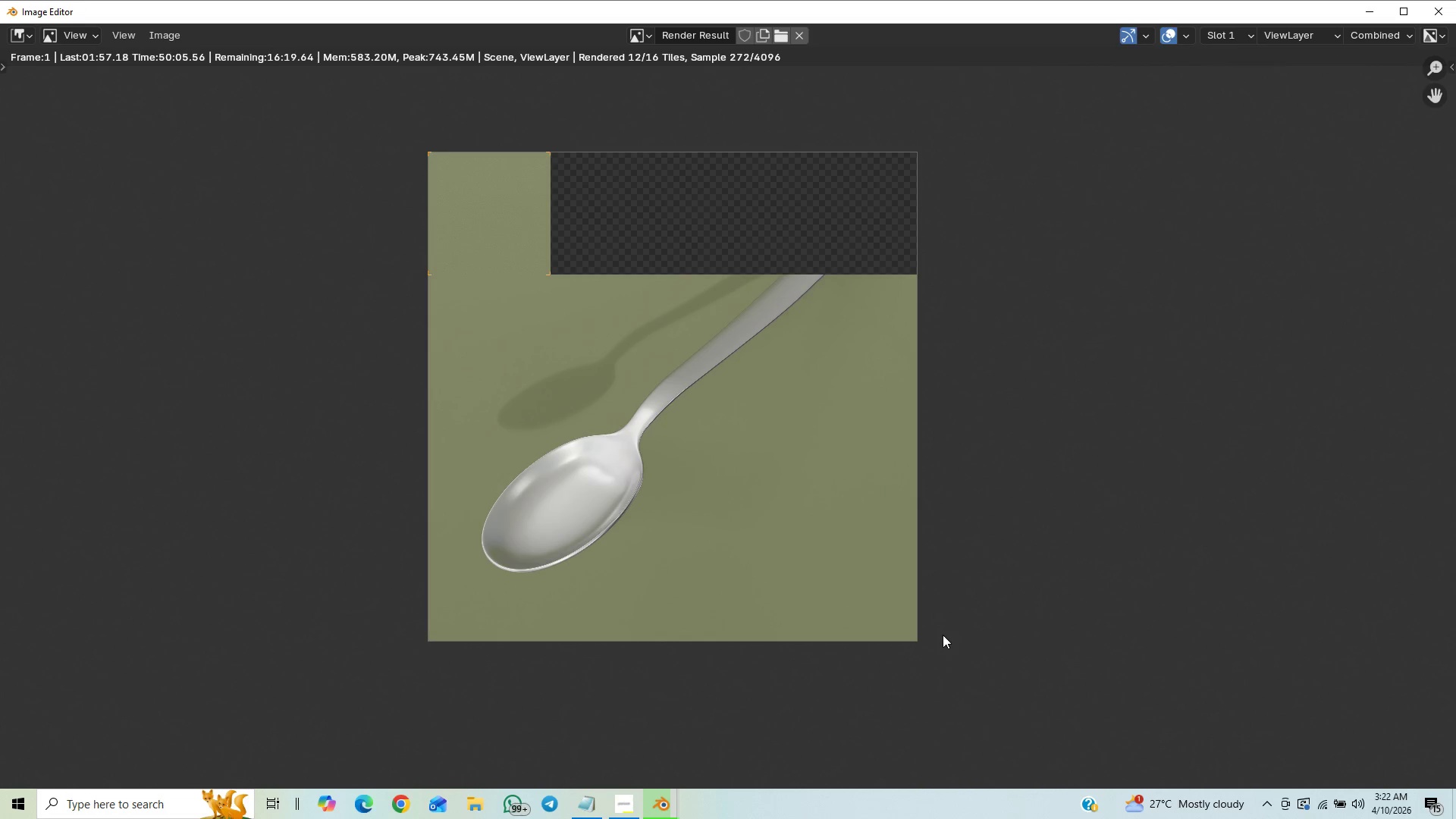 
wait(5.37)
 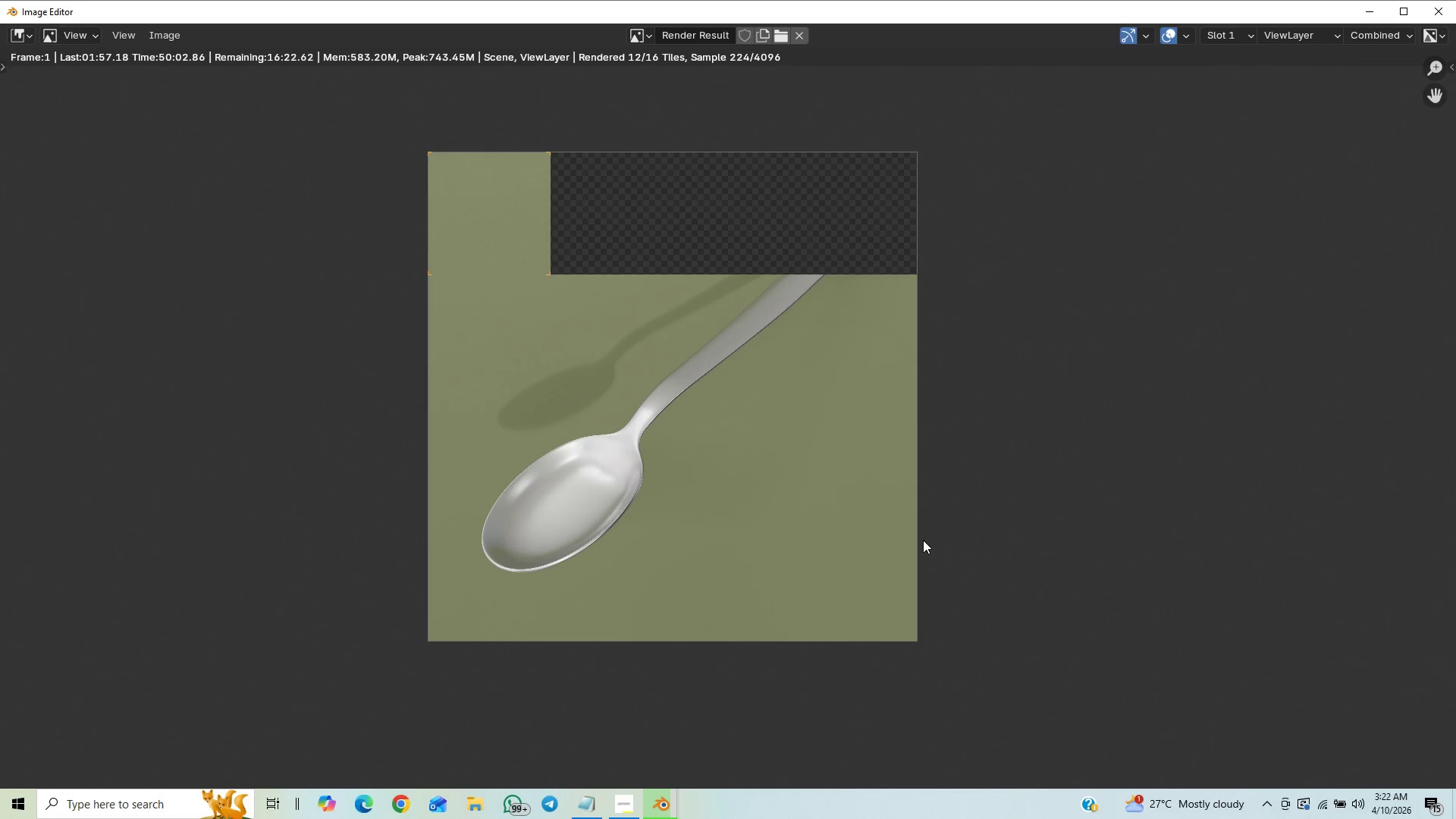 
scroll: coordinate [943, 636], scroll_direction: up, amount: 2.0
 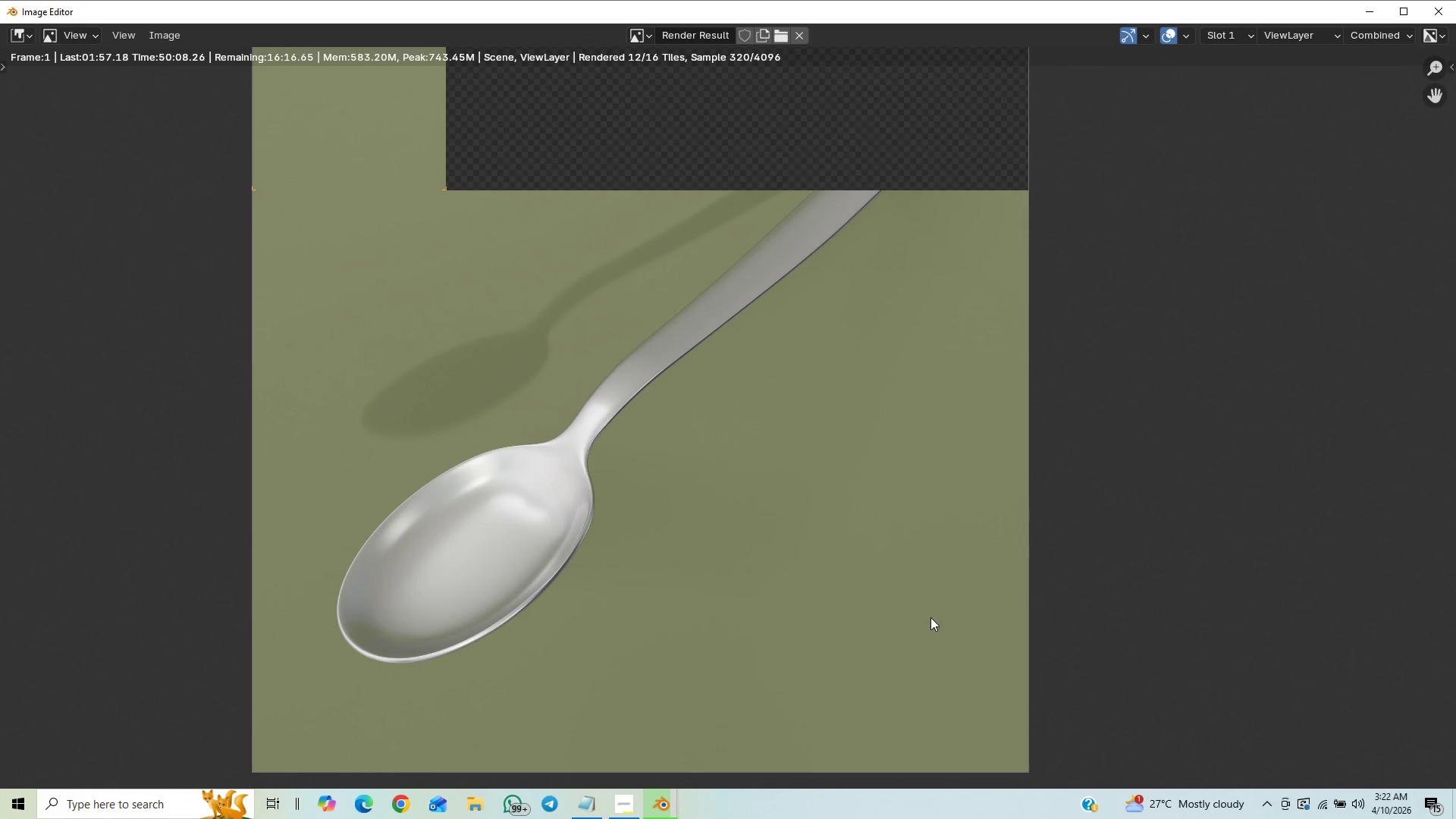 
scroll: coordinate [924, 617], scroll_direction: down, amount: 4.0
 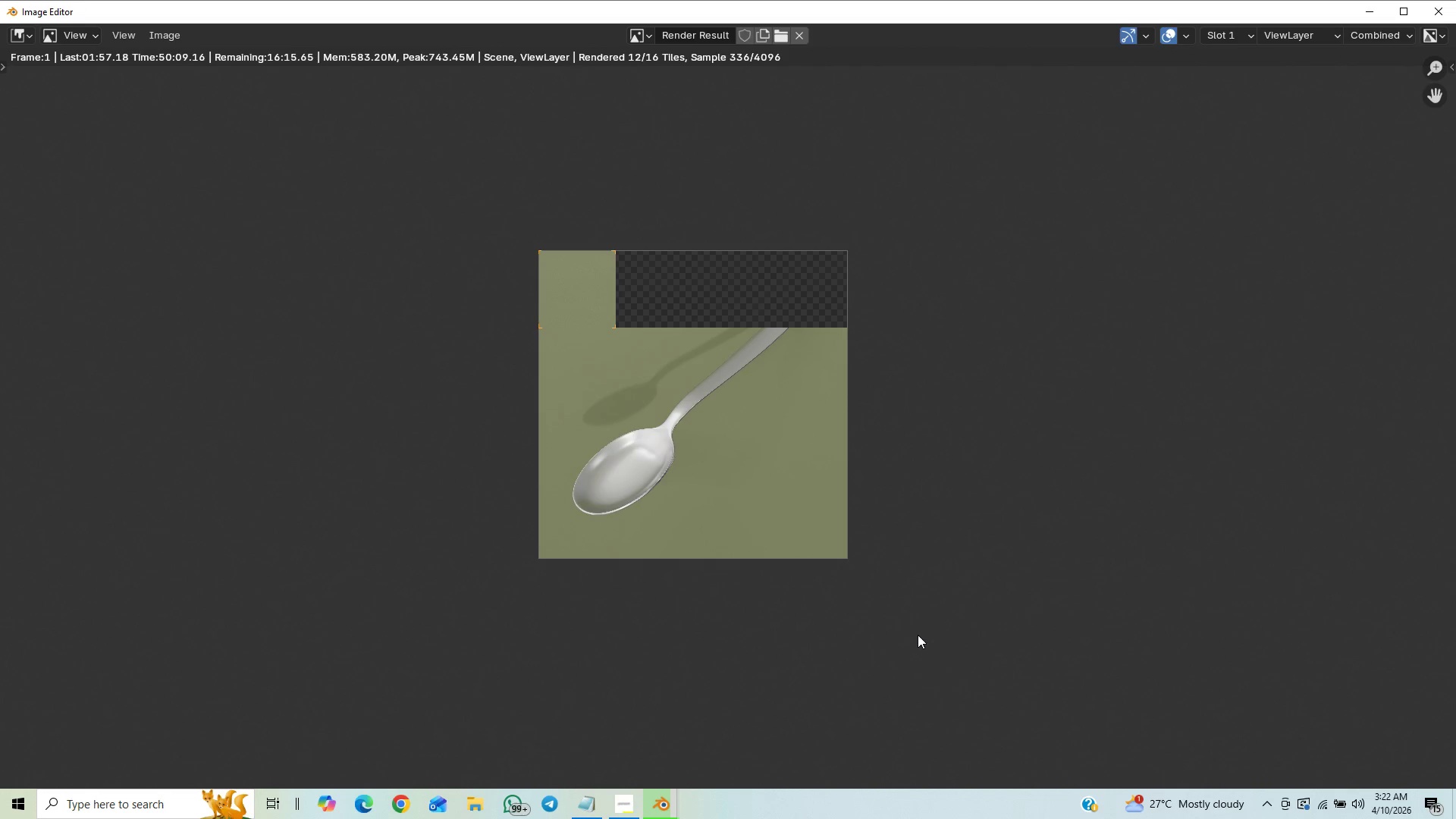 
scroll: coordinate [918, 632], scroll_direction: up, amount: 2.0
 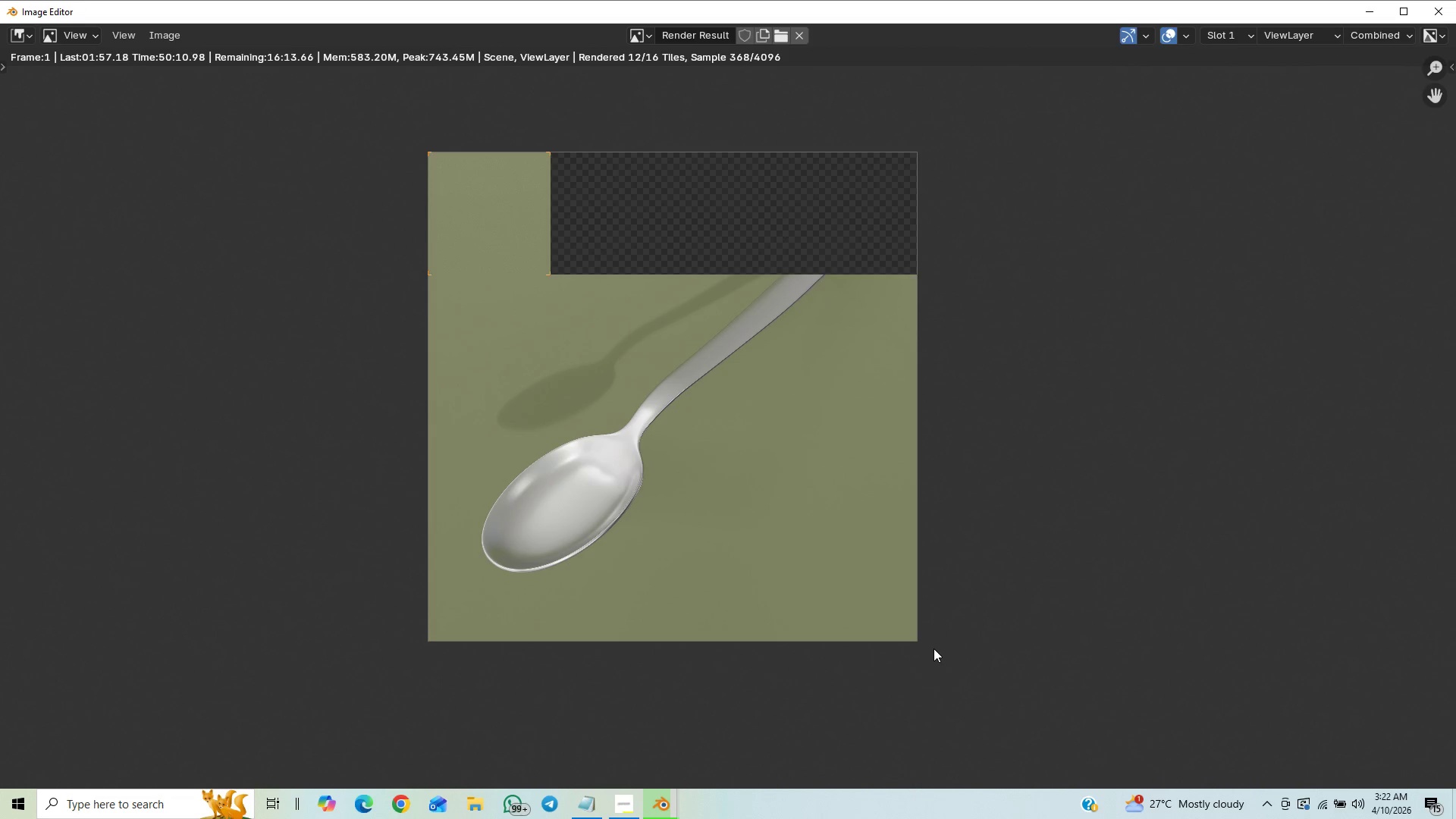 
scroll: coordinate [931, 643], scroll_direction: down, amount: 1.0
 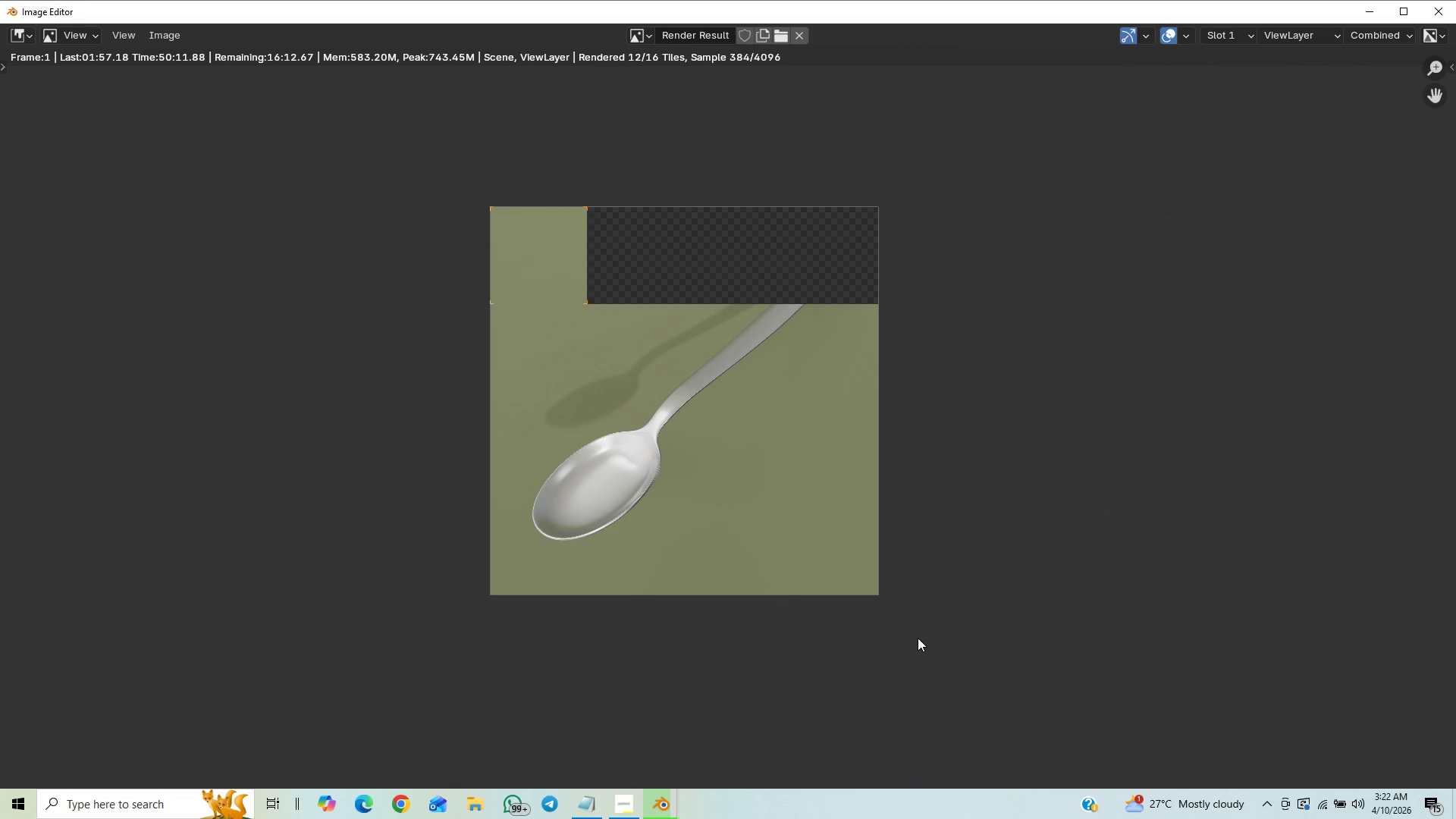 
scroll: coordinate [918, 635], scroll_direction: up, amount: 3.0
 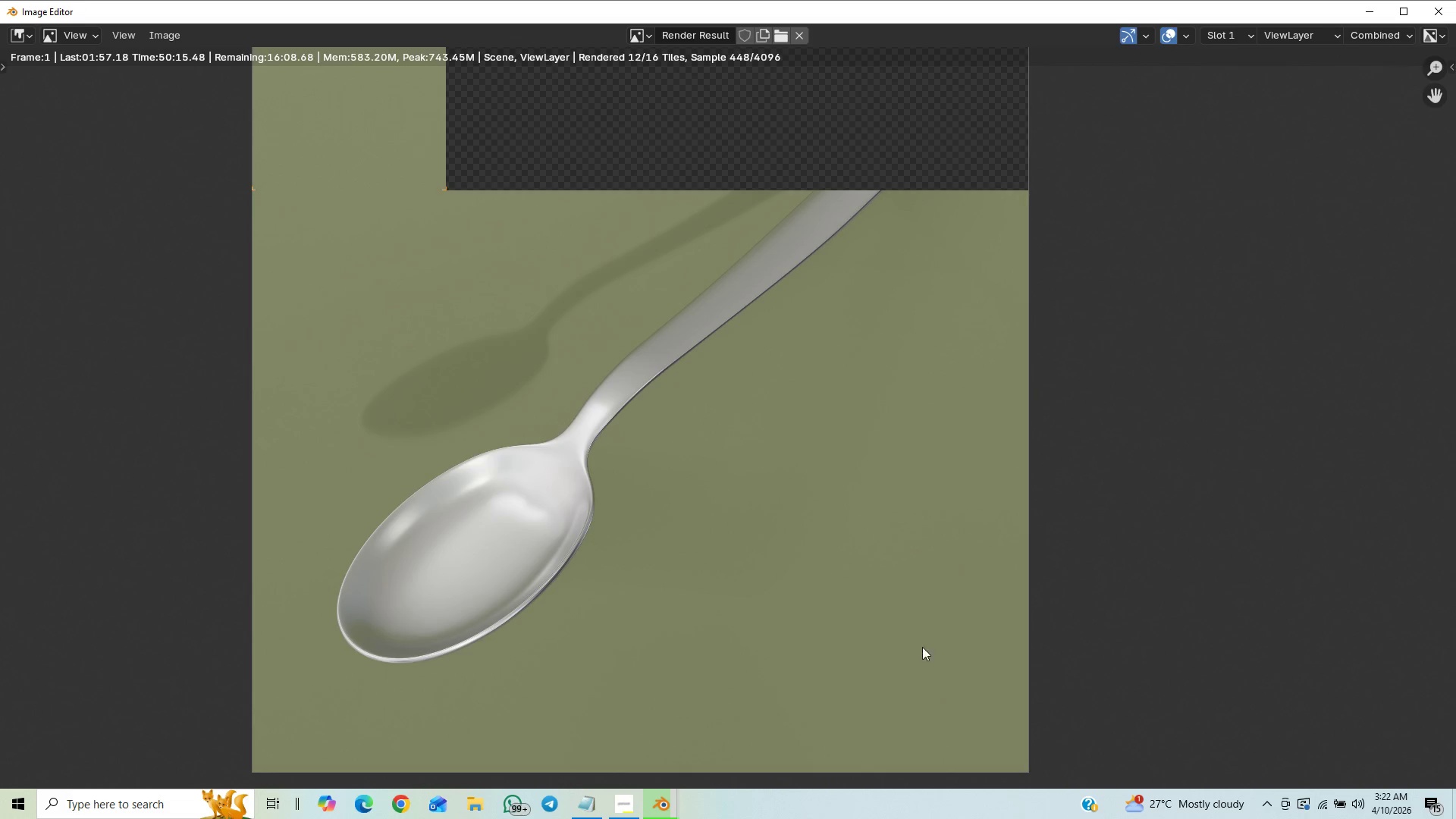 
scroll: coordinate [921, 689], scroll_direction: down, amount: 2.0
 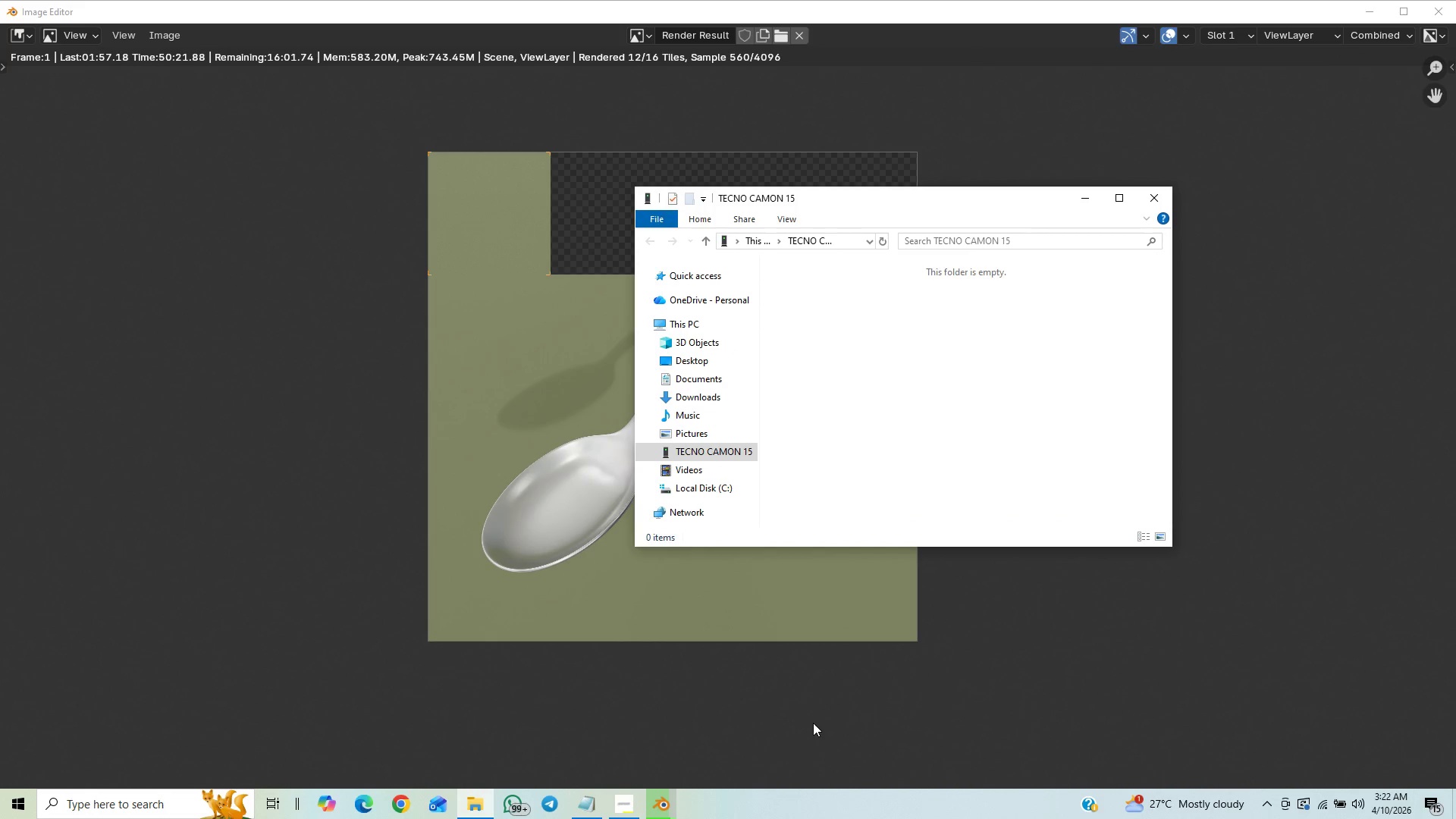 
wait(5.62)
 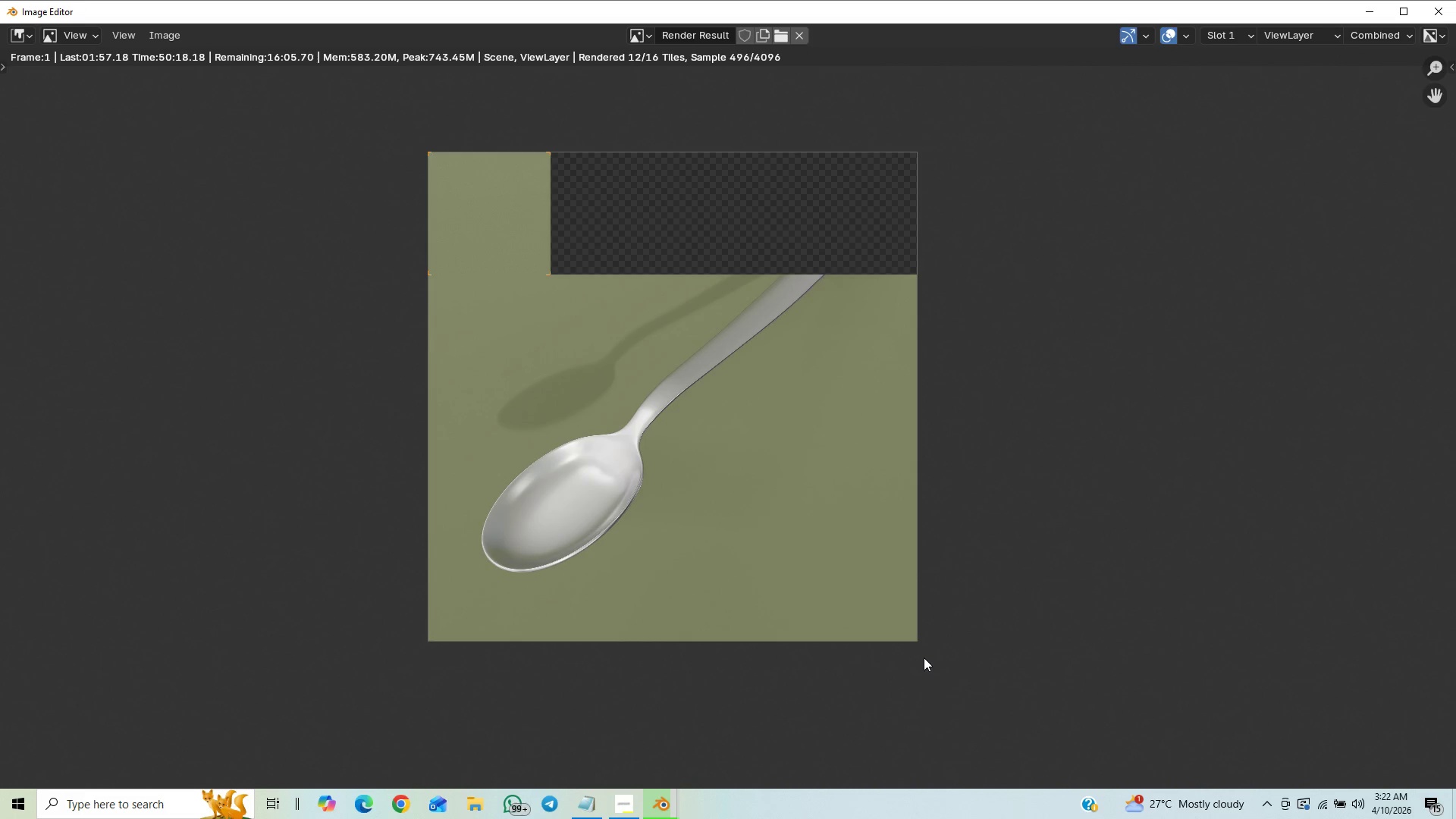 
left_click([1155, 201])
 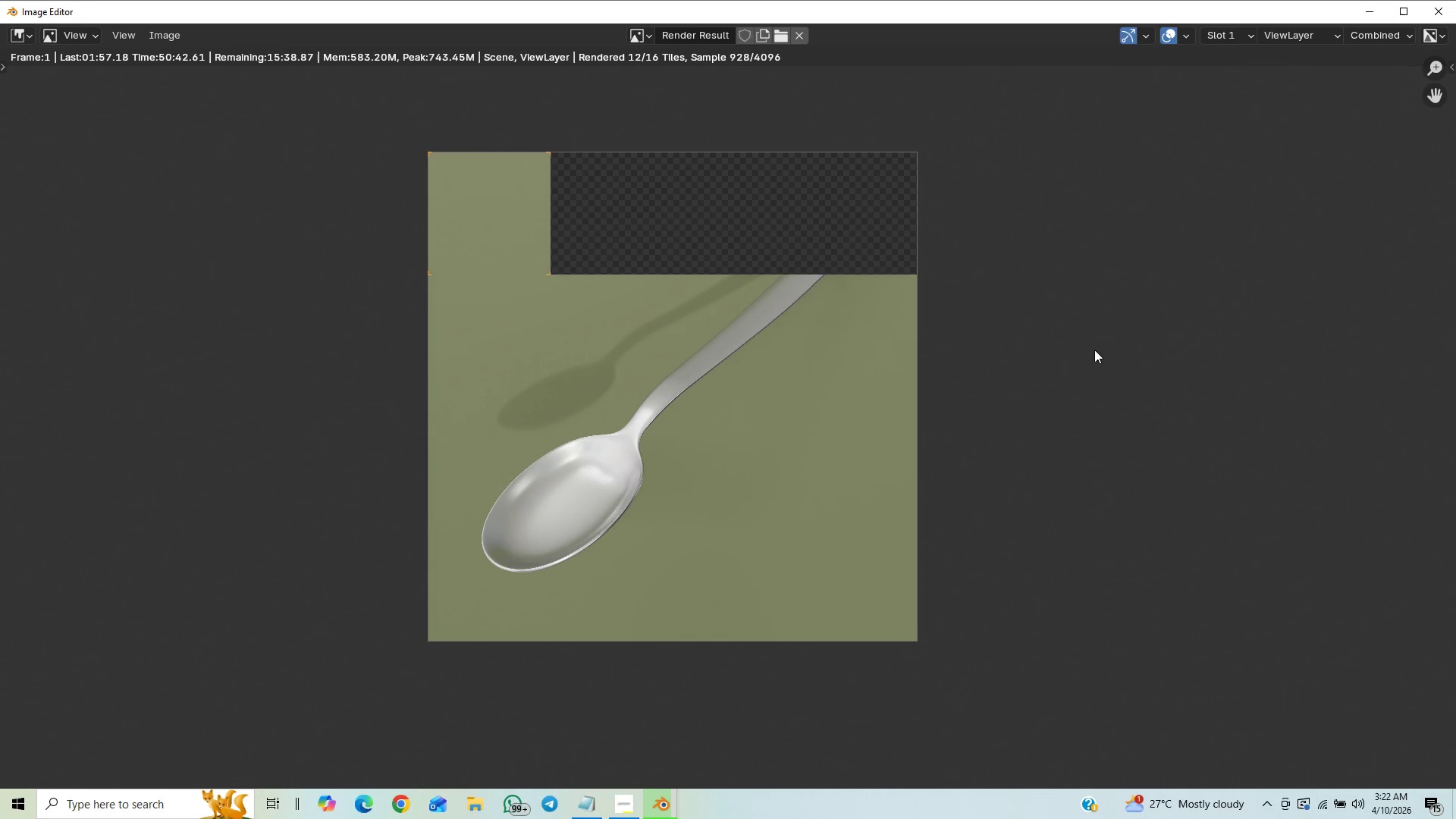 
wait(24.38)
 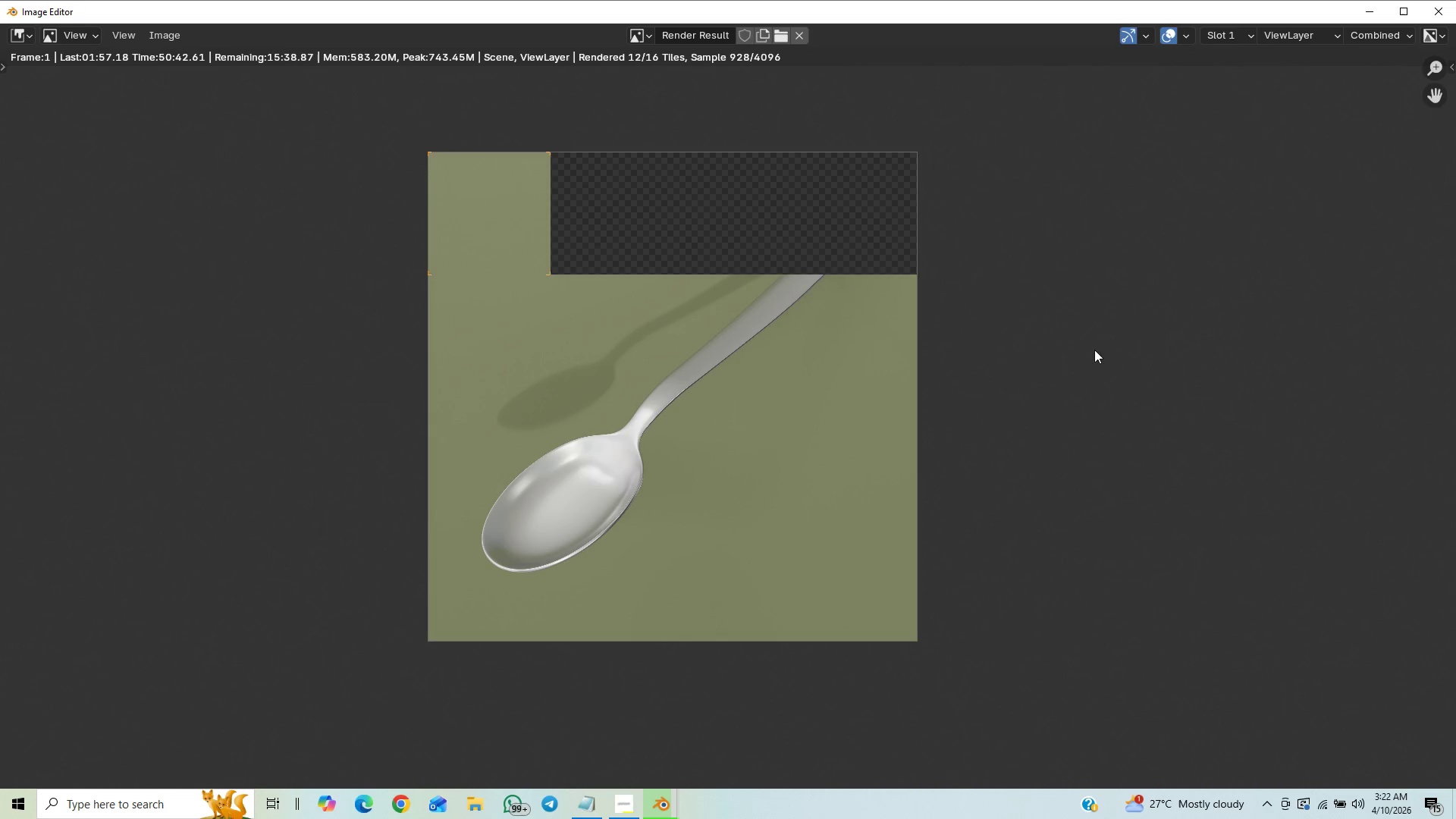 
scroll: coordinate [981, 355], scroll_direction: down, amount: 3.0
 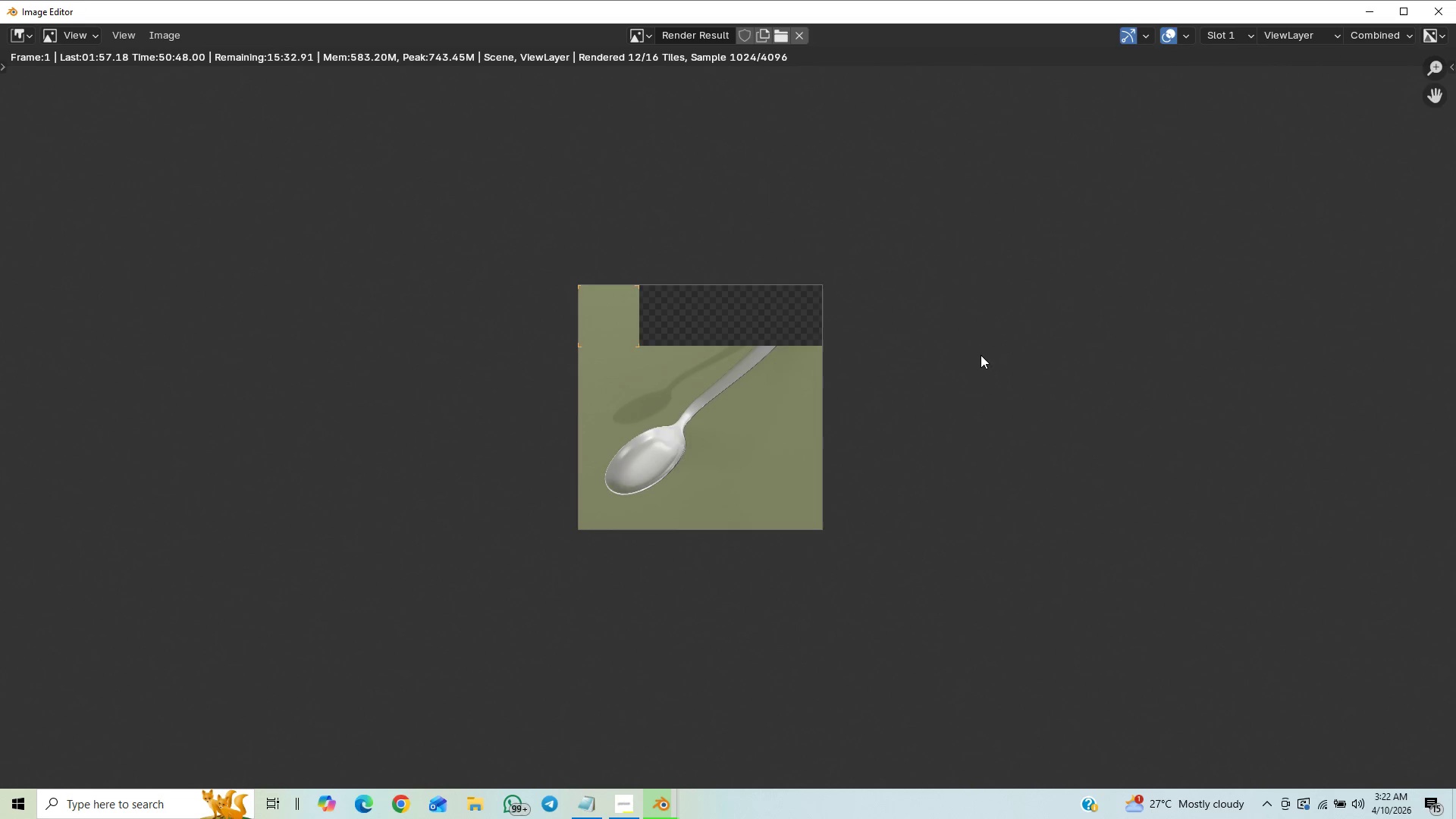 
scroll: coordinate [981, 355], scroll_direction: up, amount: 8.0
 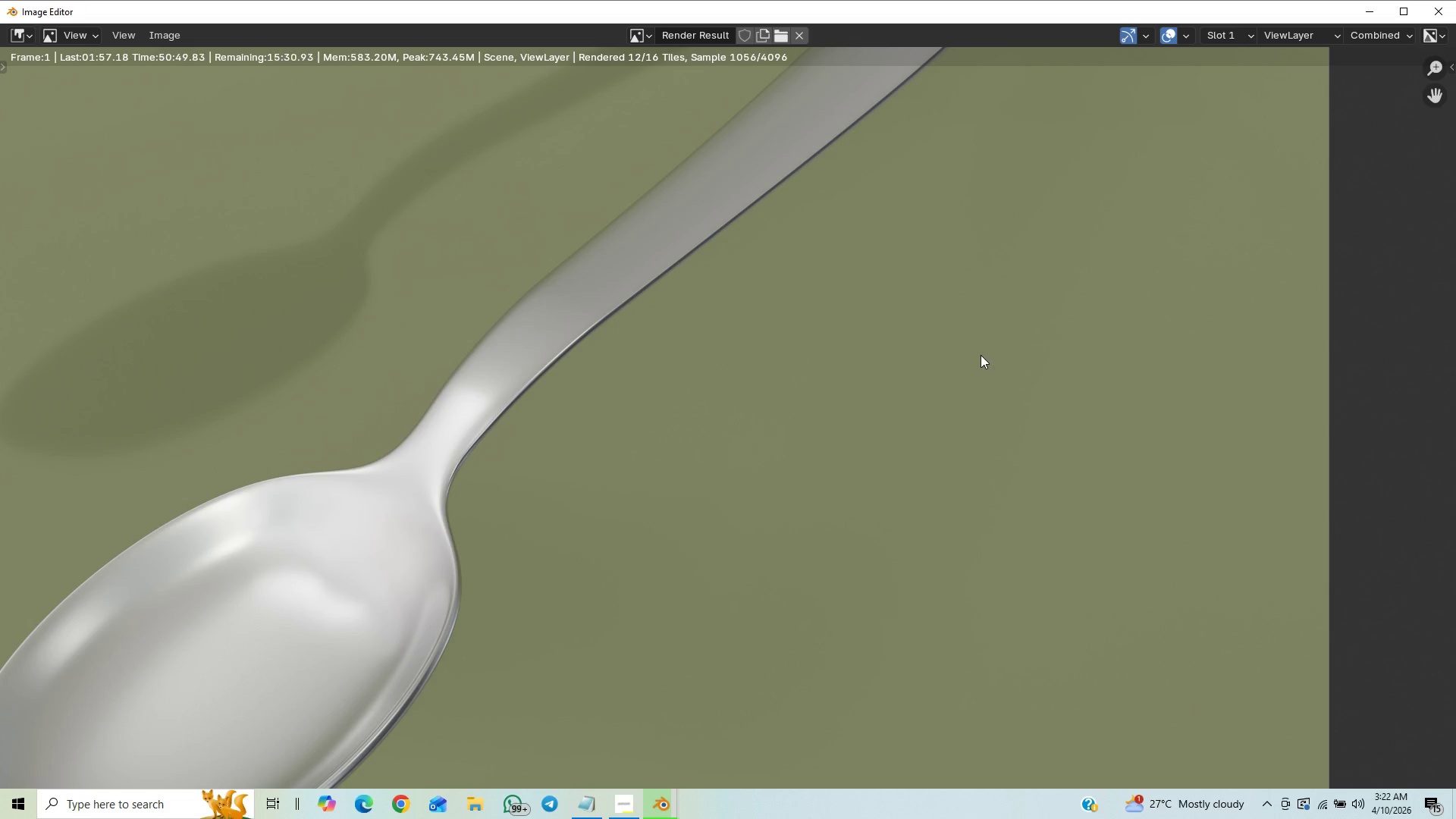 
scroll: coordinate [979, 355], scroll_direction: down, amount: 14.0
 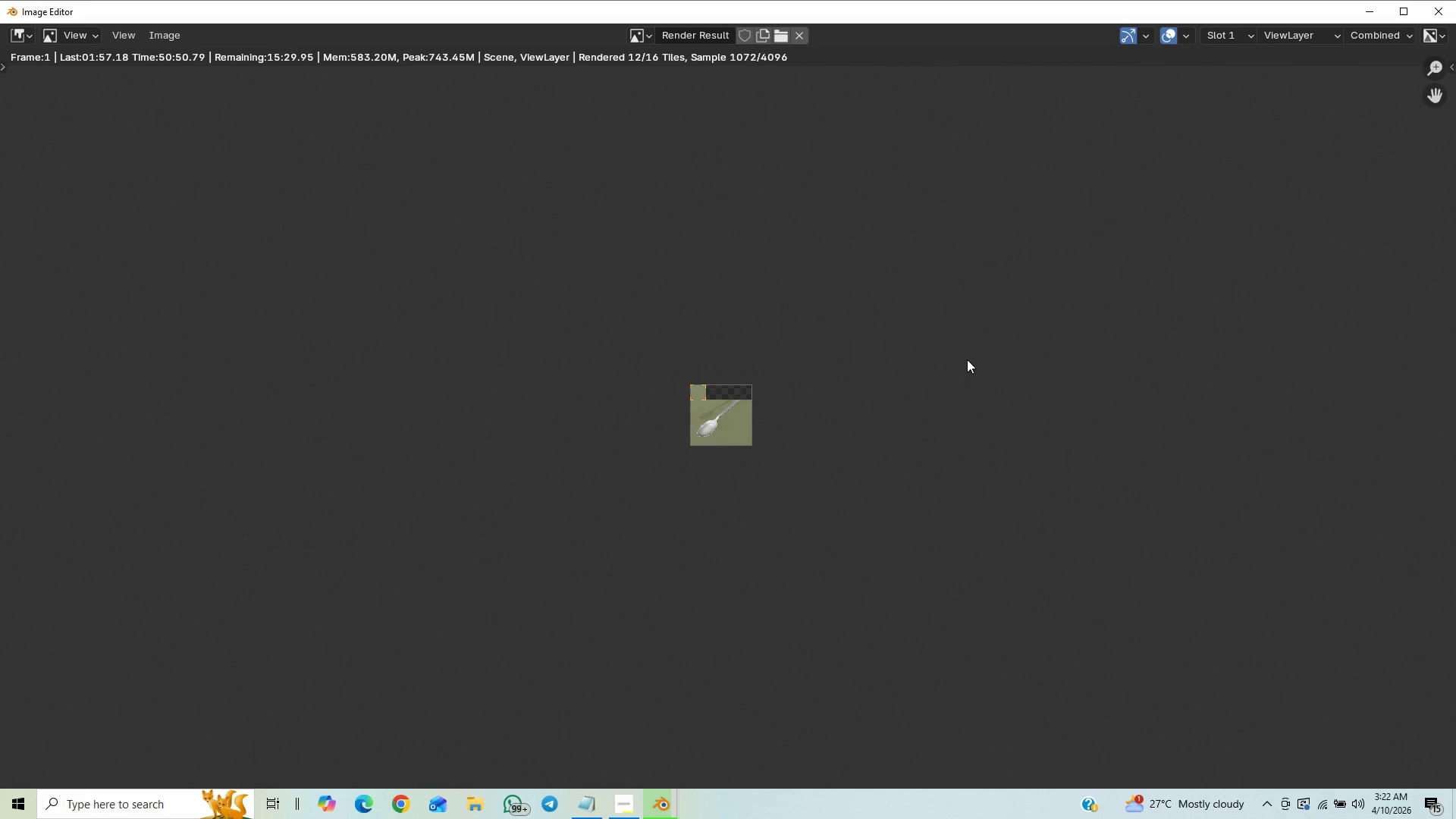 
scroll: coordinate [968, 344], scroll_direction: up, amount: 10.0
 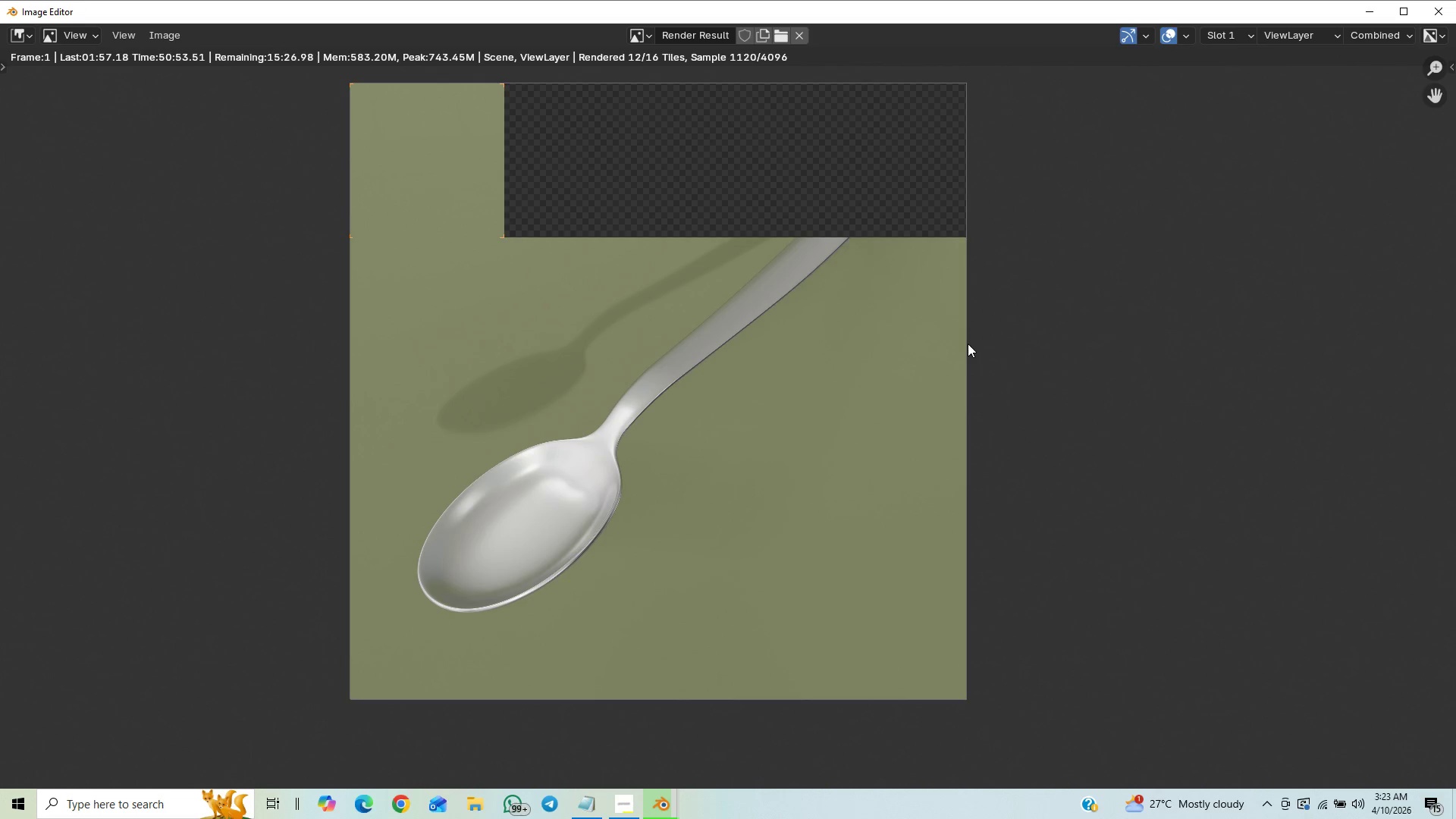 
scroll: coordinate [968, 344], scroll_direction: down, amount: 3.0
 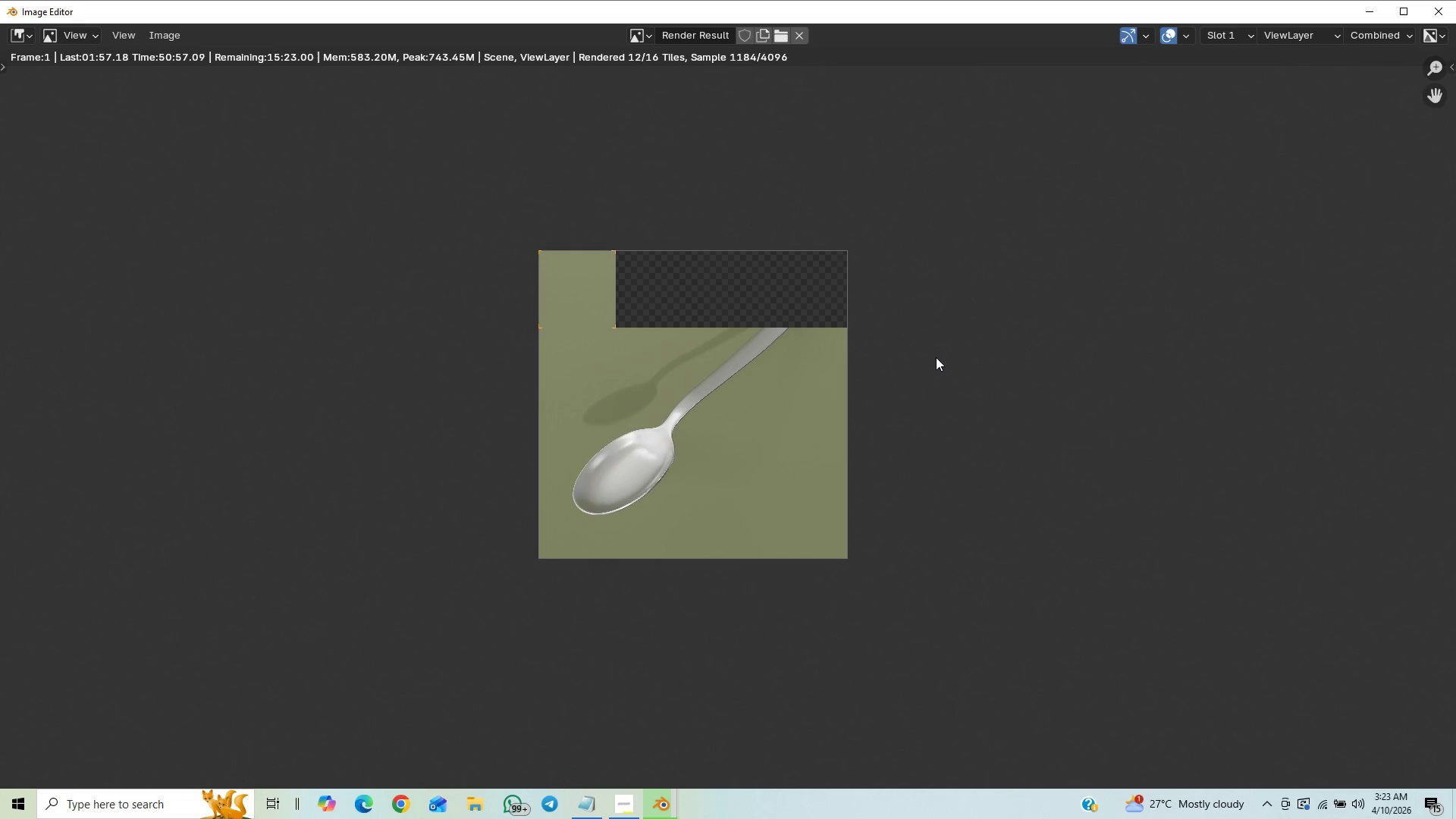 
wait(5.03)
 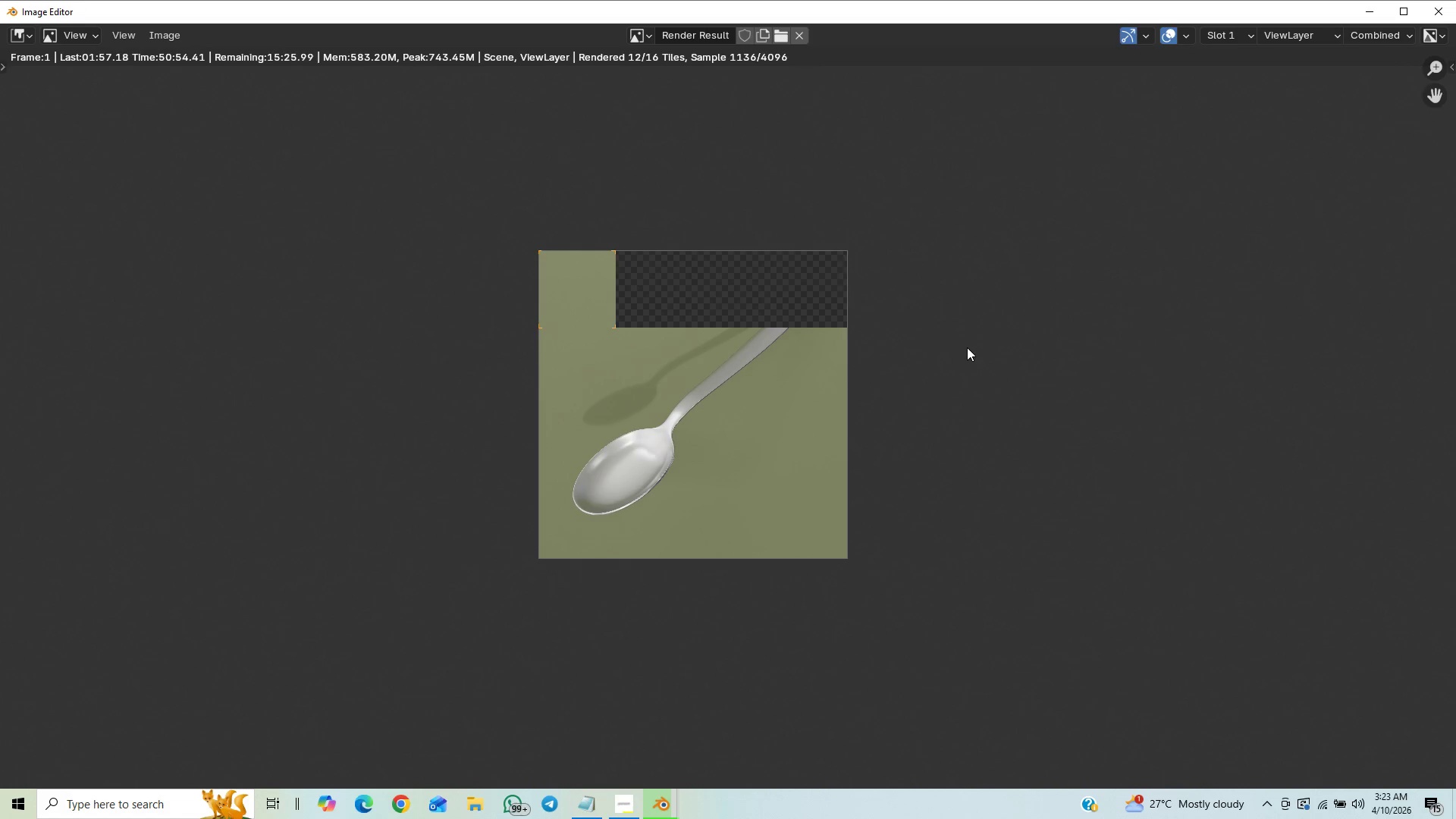 
scroll: coordinate [971, 420], scroll_direction: up, amount: 2.0
 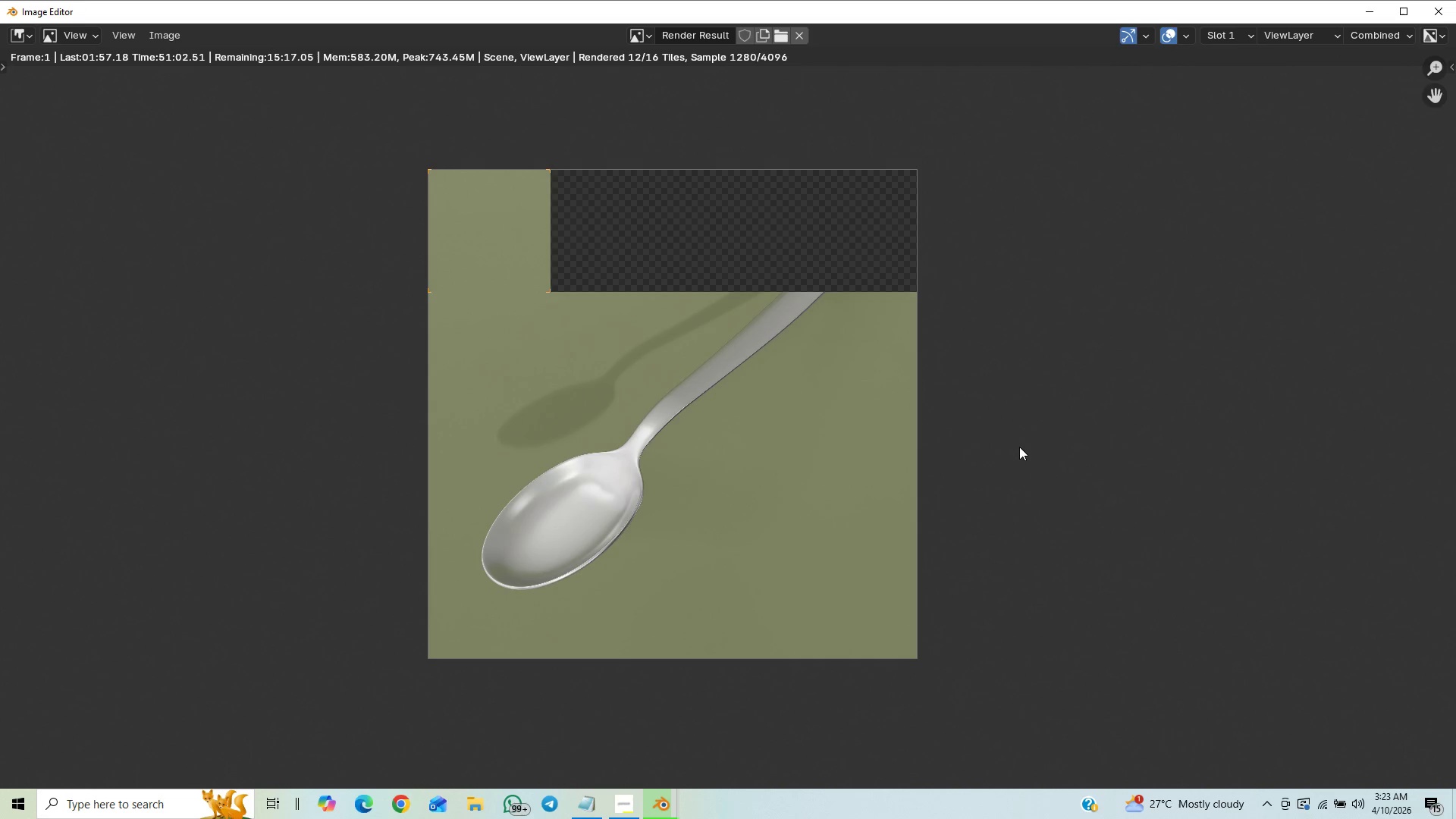 
wait(8.02)
 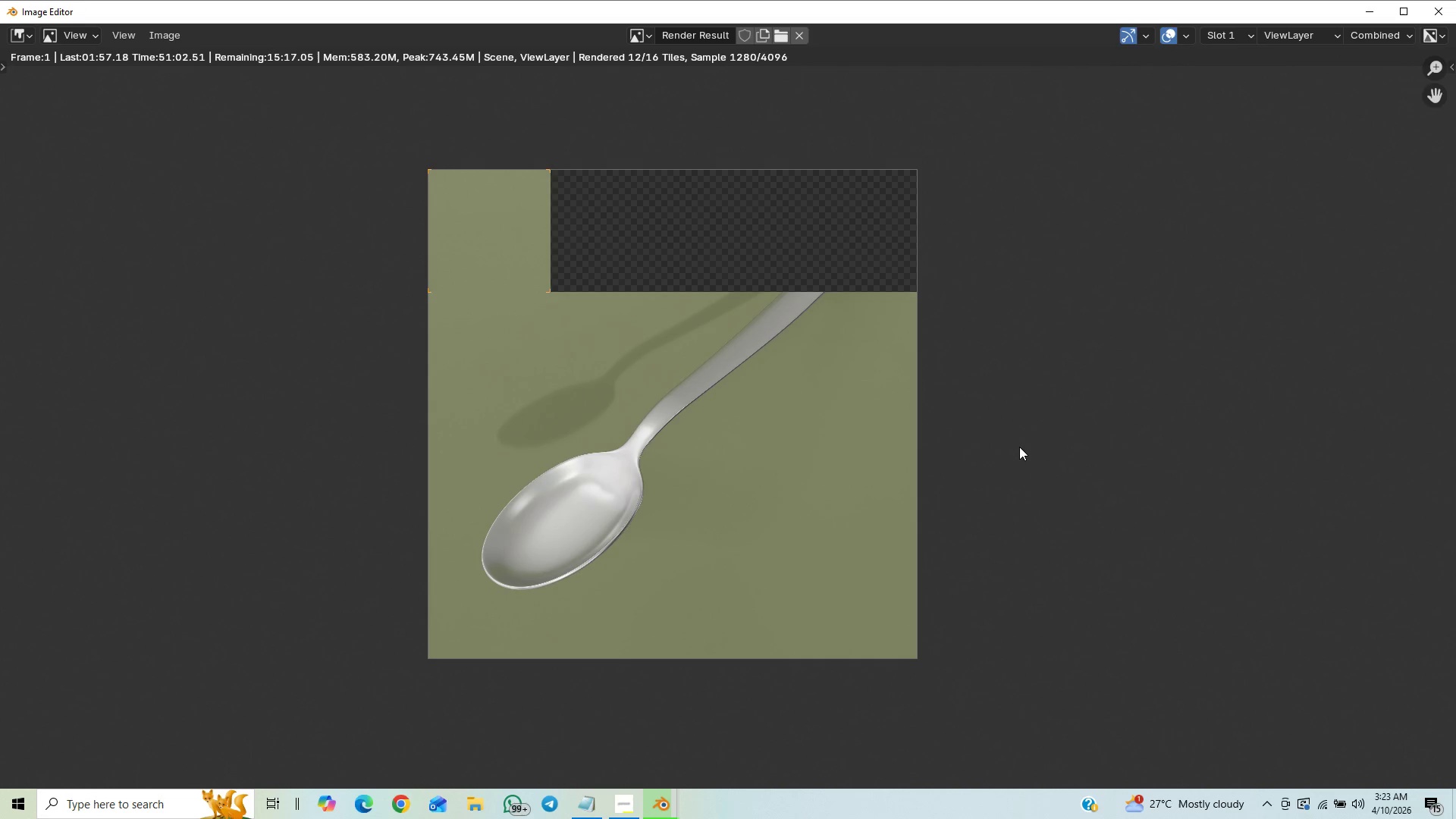 
scroll: coordinate [1087, 482], scroll_direction: down, amount: 1.0
 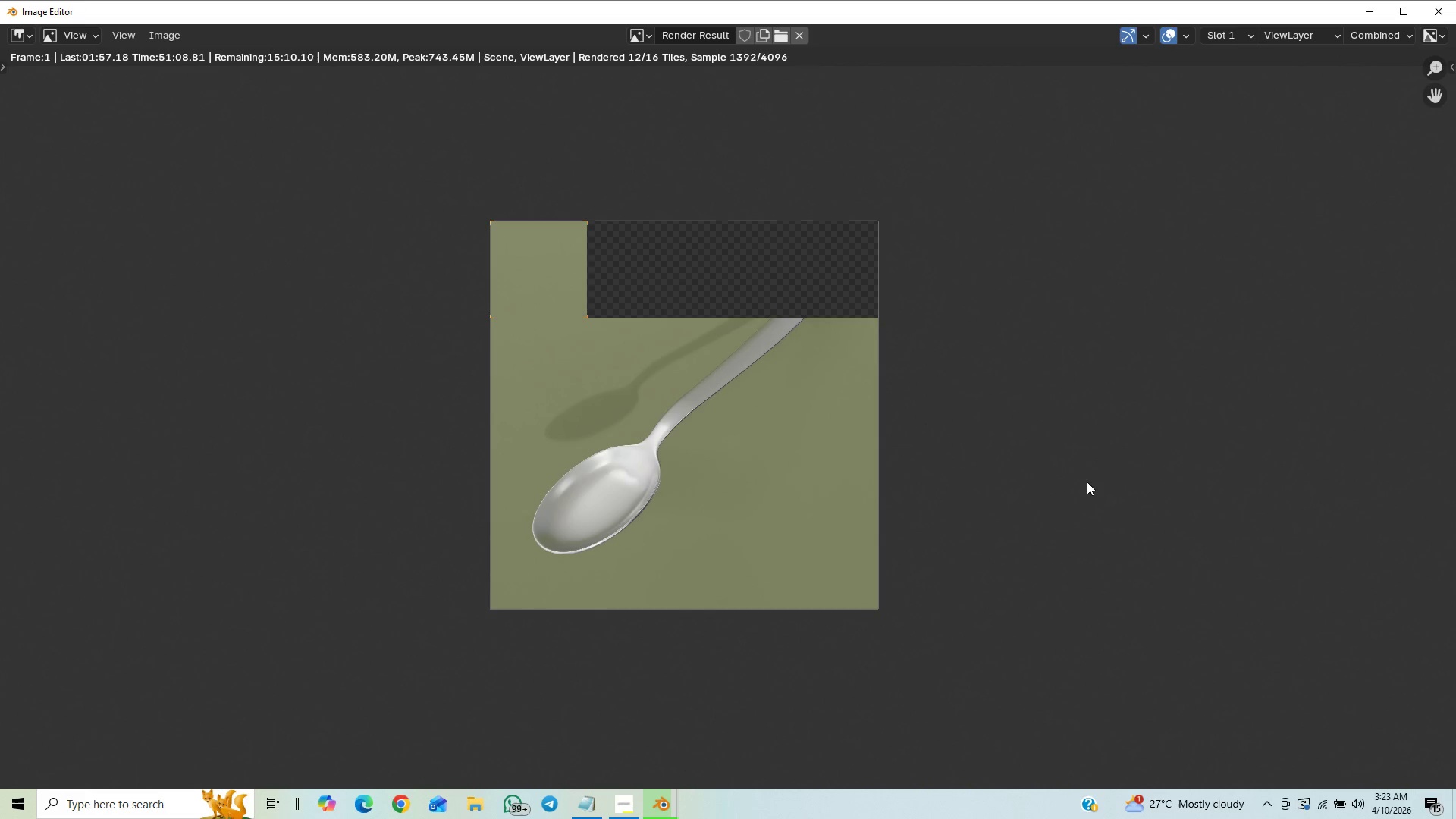 
scroll: coordinate [1087, 482], scroll_direction: up, amount: 1.0
 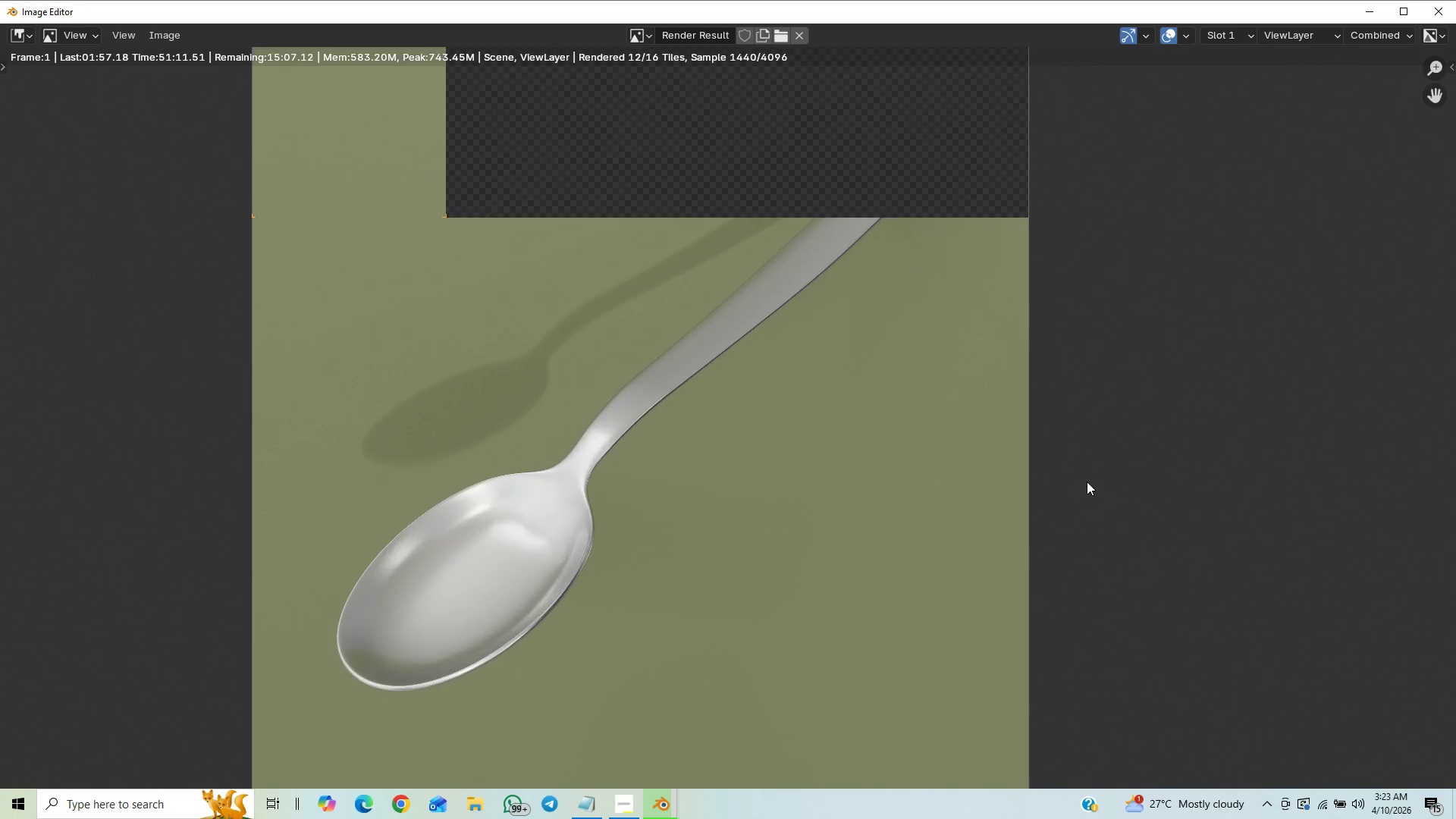 
scroll: coordinate [1078, 481], scroll_direction: down, amount: 3.0
 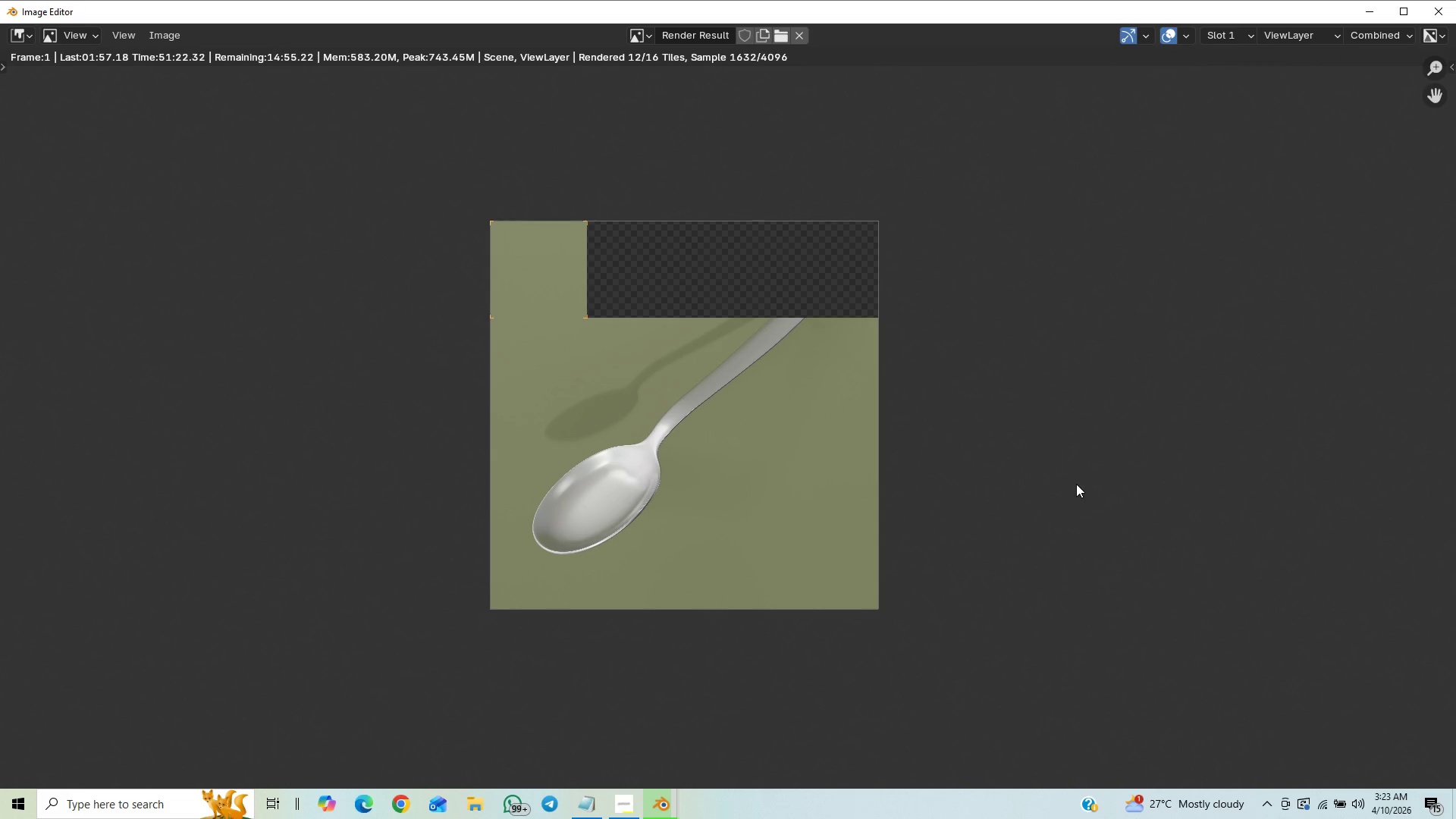 
wait(5.75)
 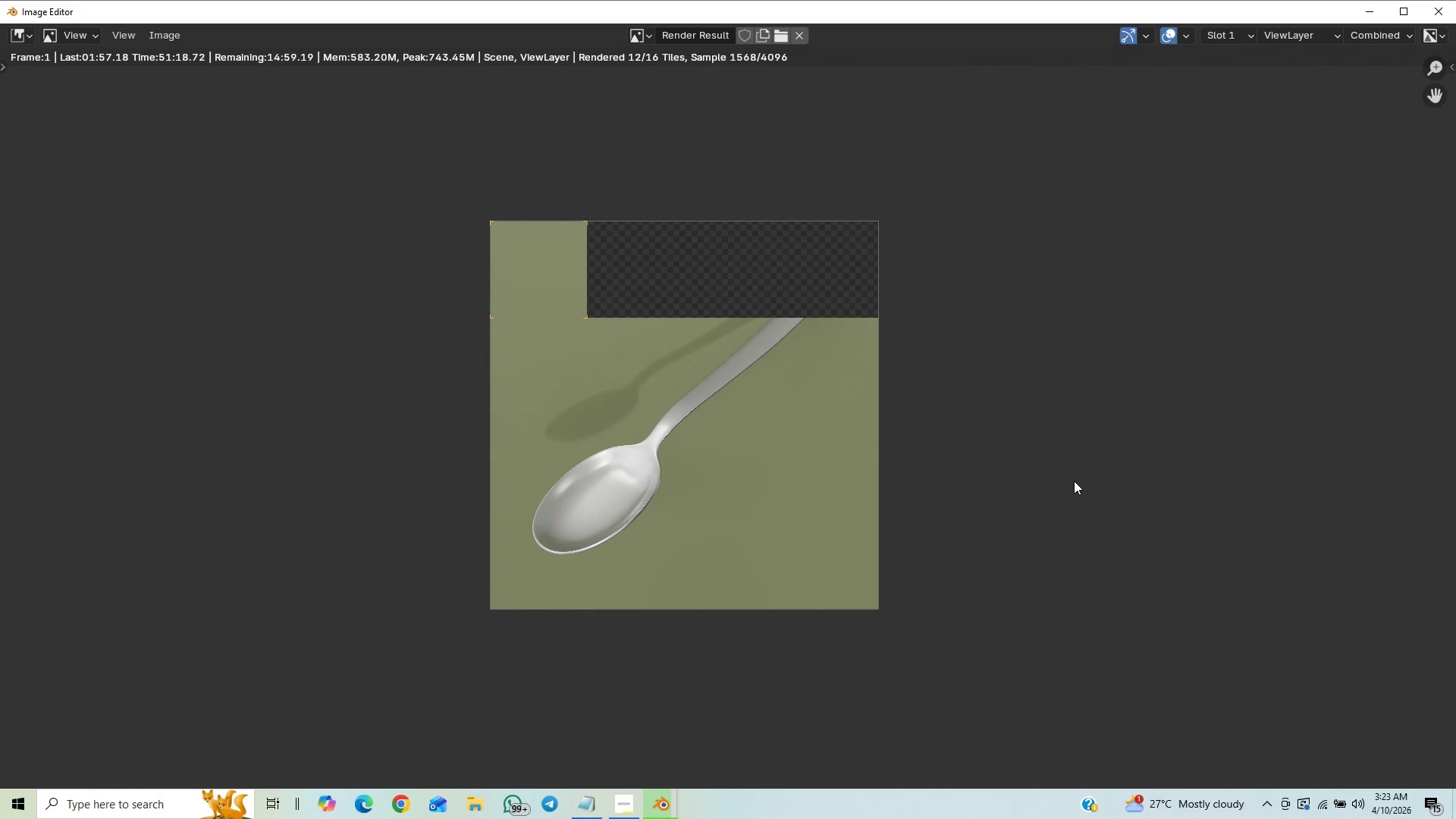 
scroll: coordinate [1167, 439], scroll_direction: down, amount: 9.0
 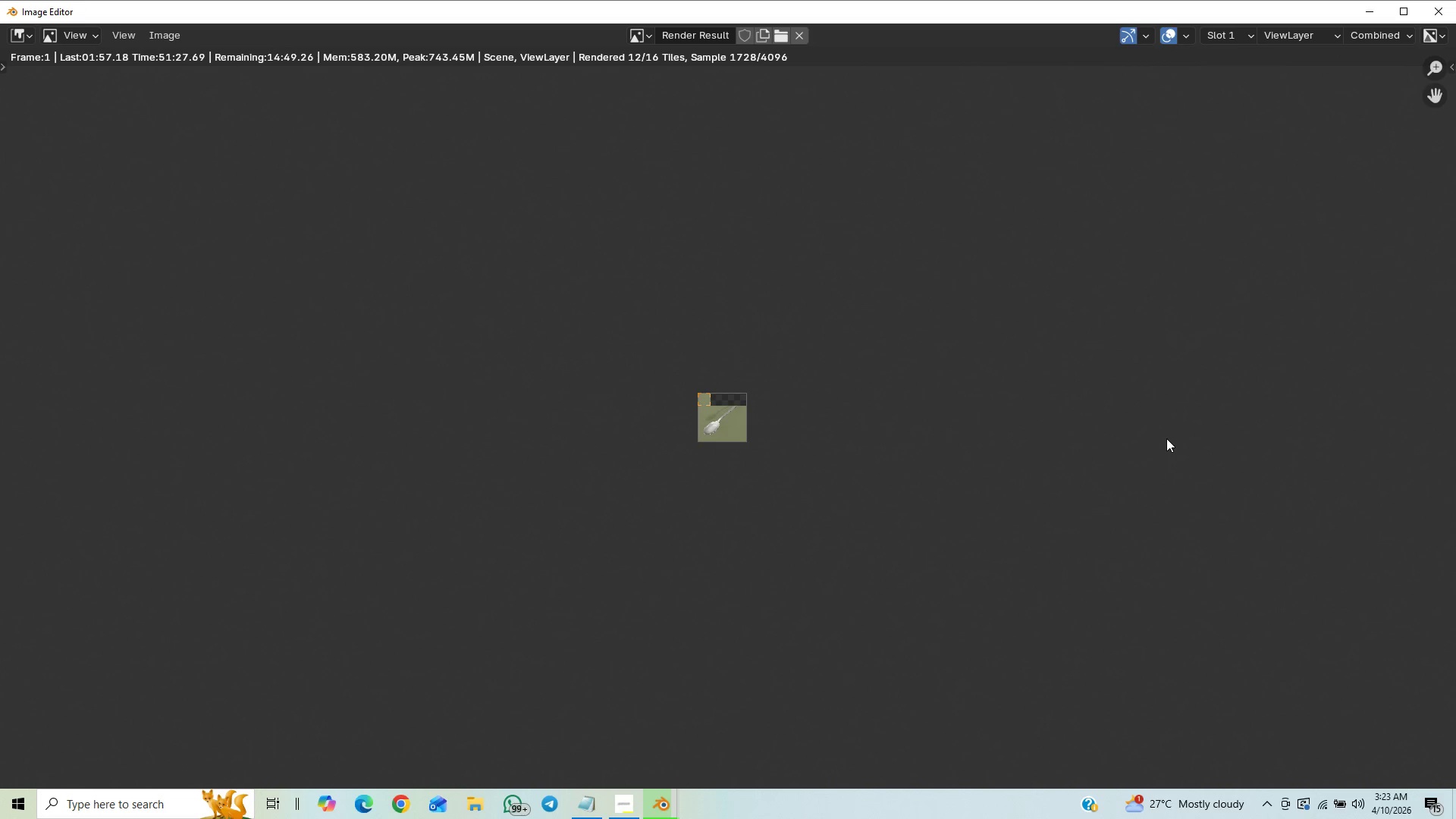 
wait(8.75)
 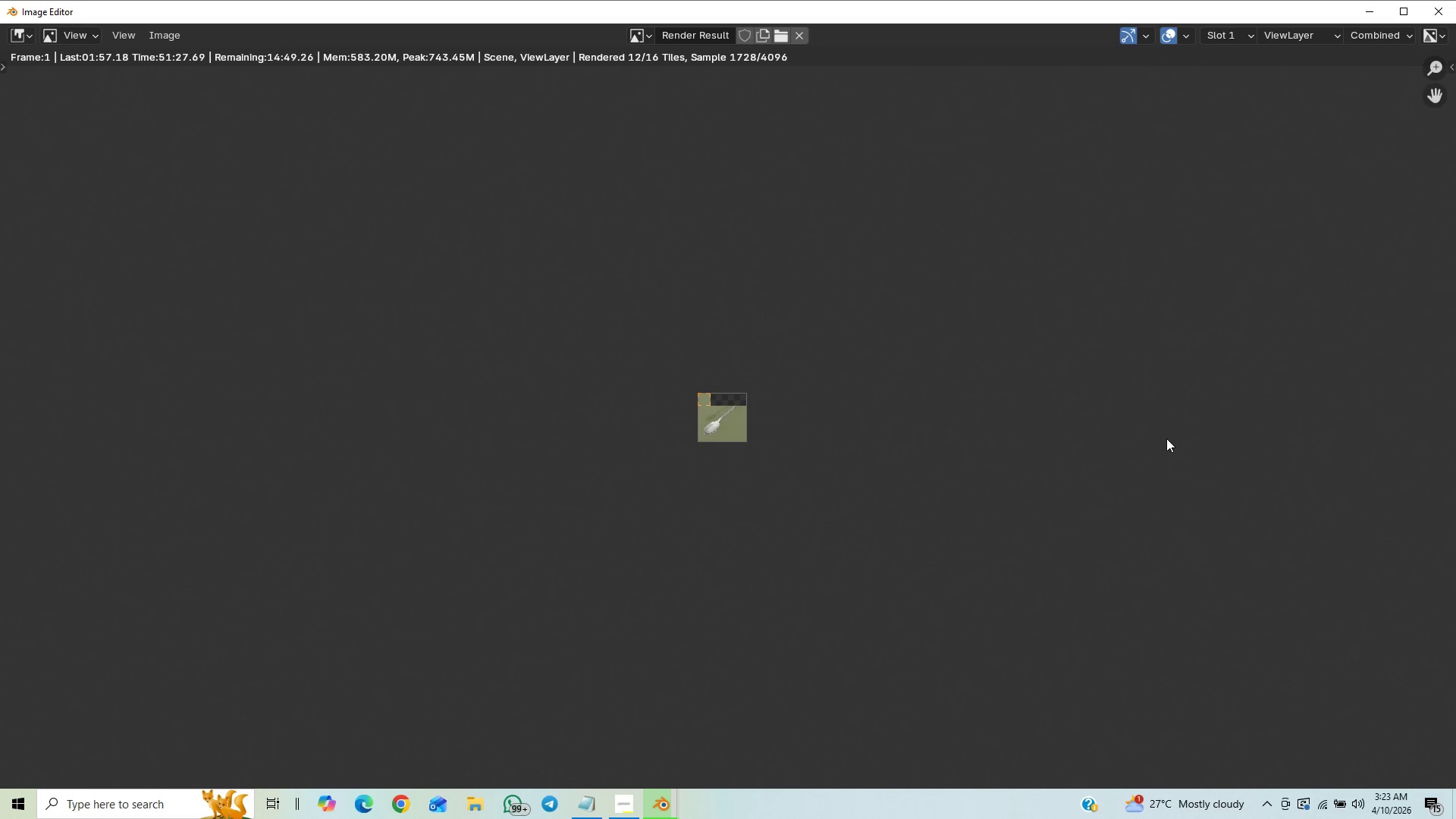 
scroll: coordinate [779, 535], scroll_direction: up, amount: 20.0
 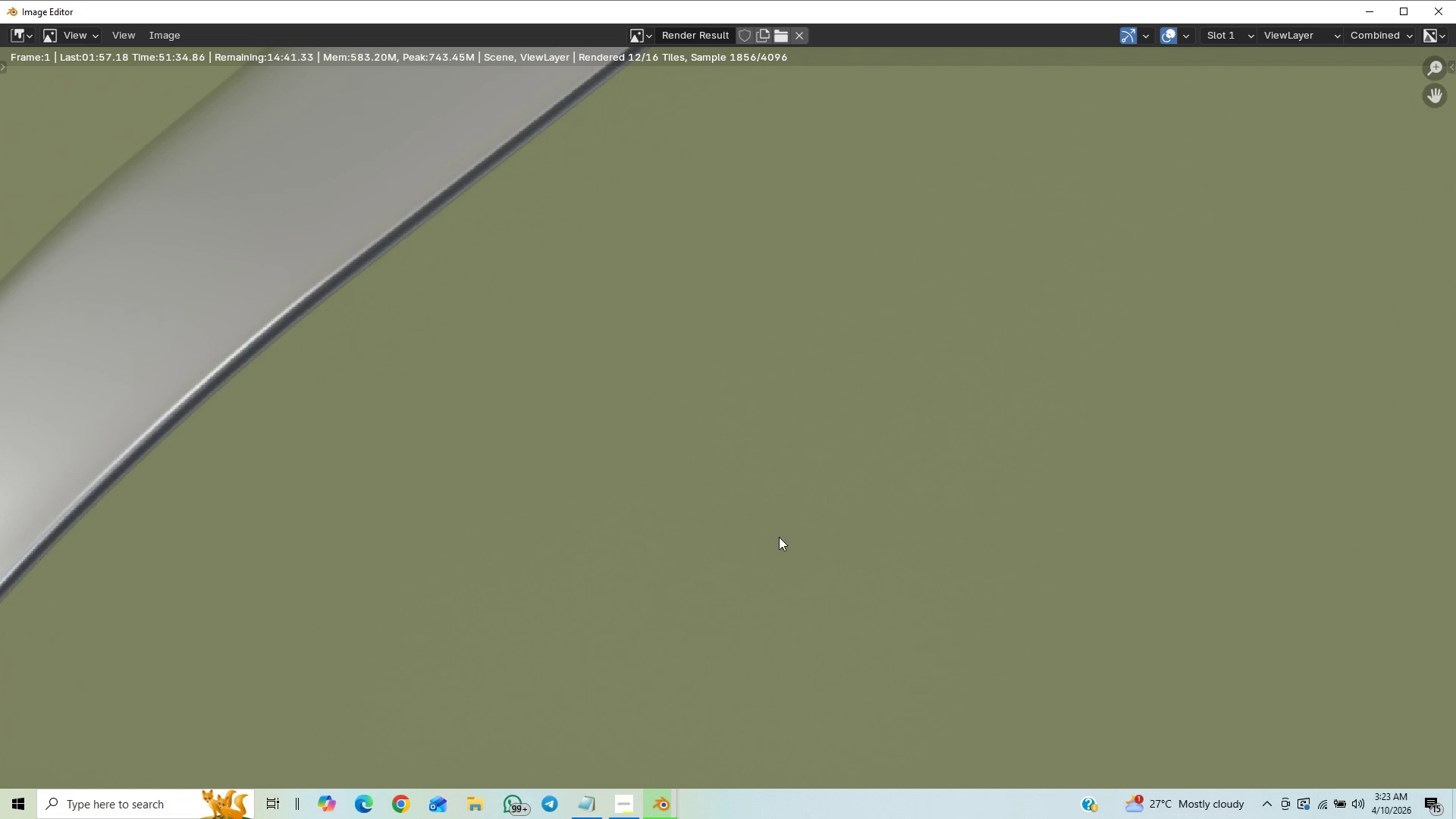 
scroll: coordinate [816, 501], scroll_direction: down, amount: 9.0
 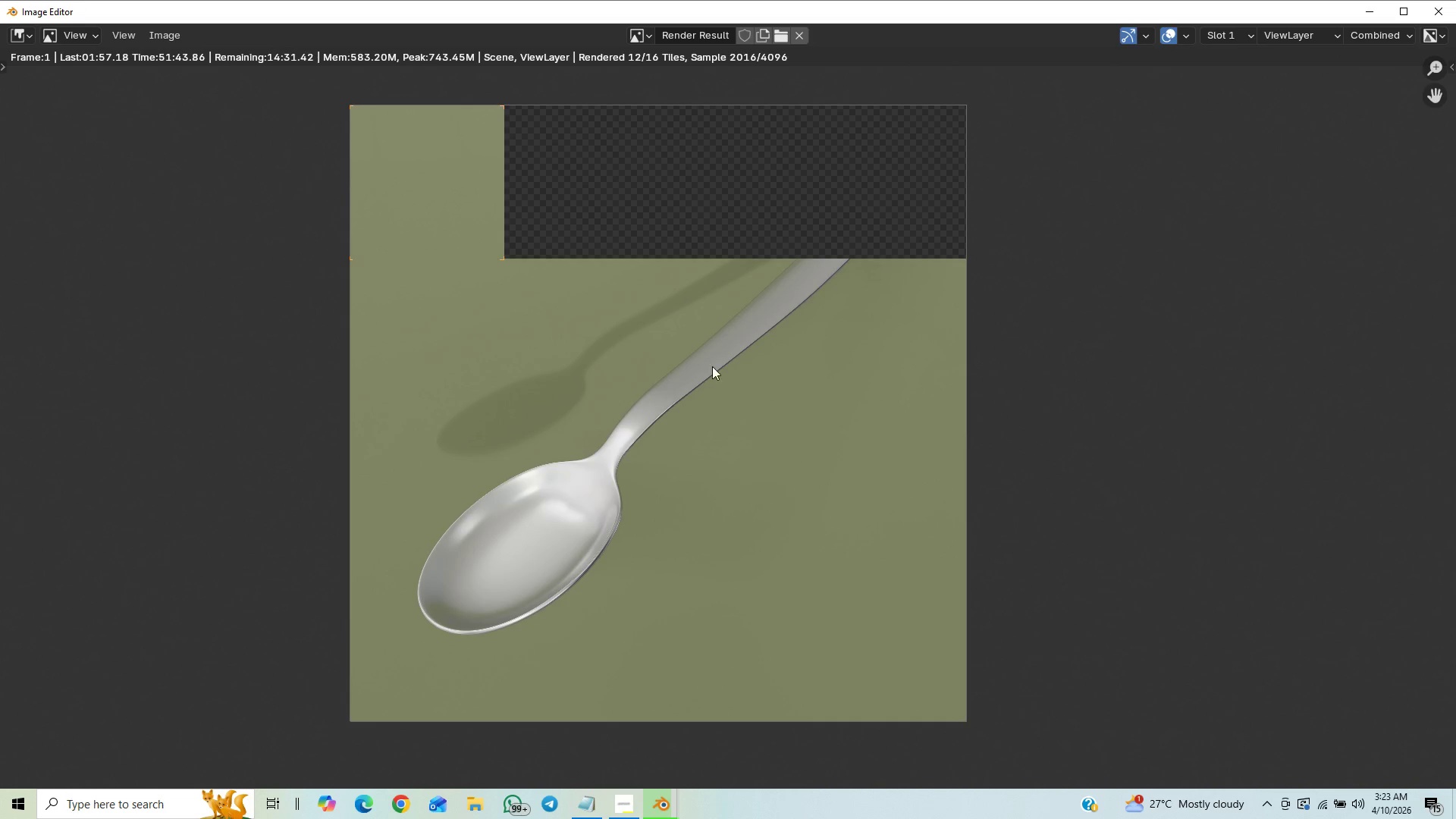 
wait(12.33)
 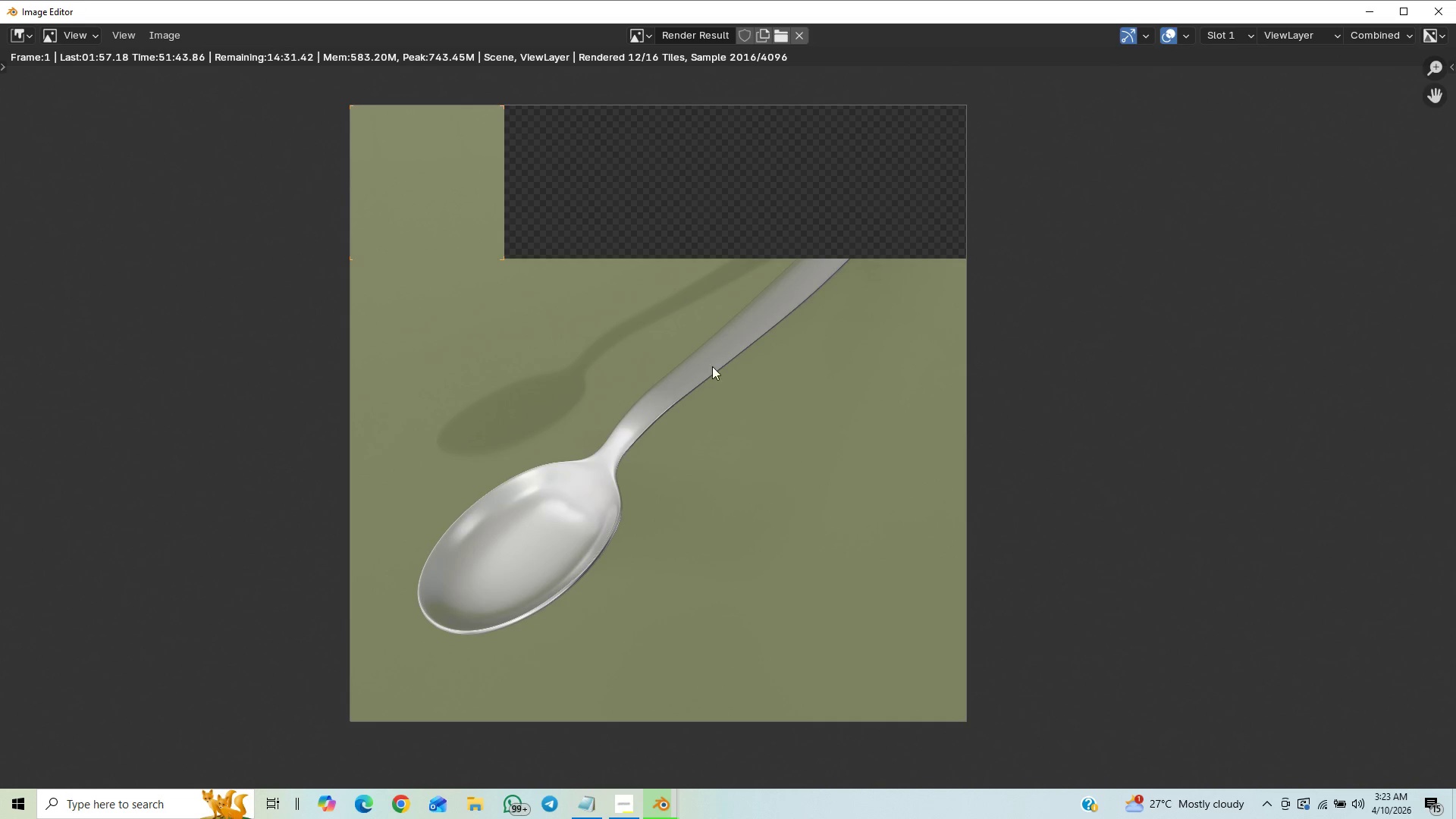 
scroll: coordinate [707, 509], scroll_direction: down, amount: 2.0
 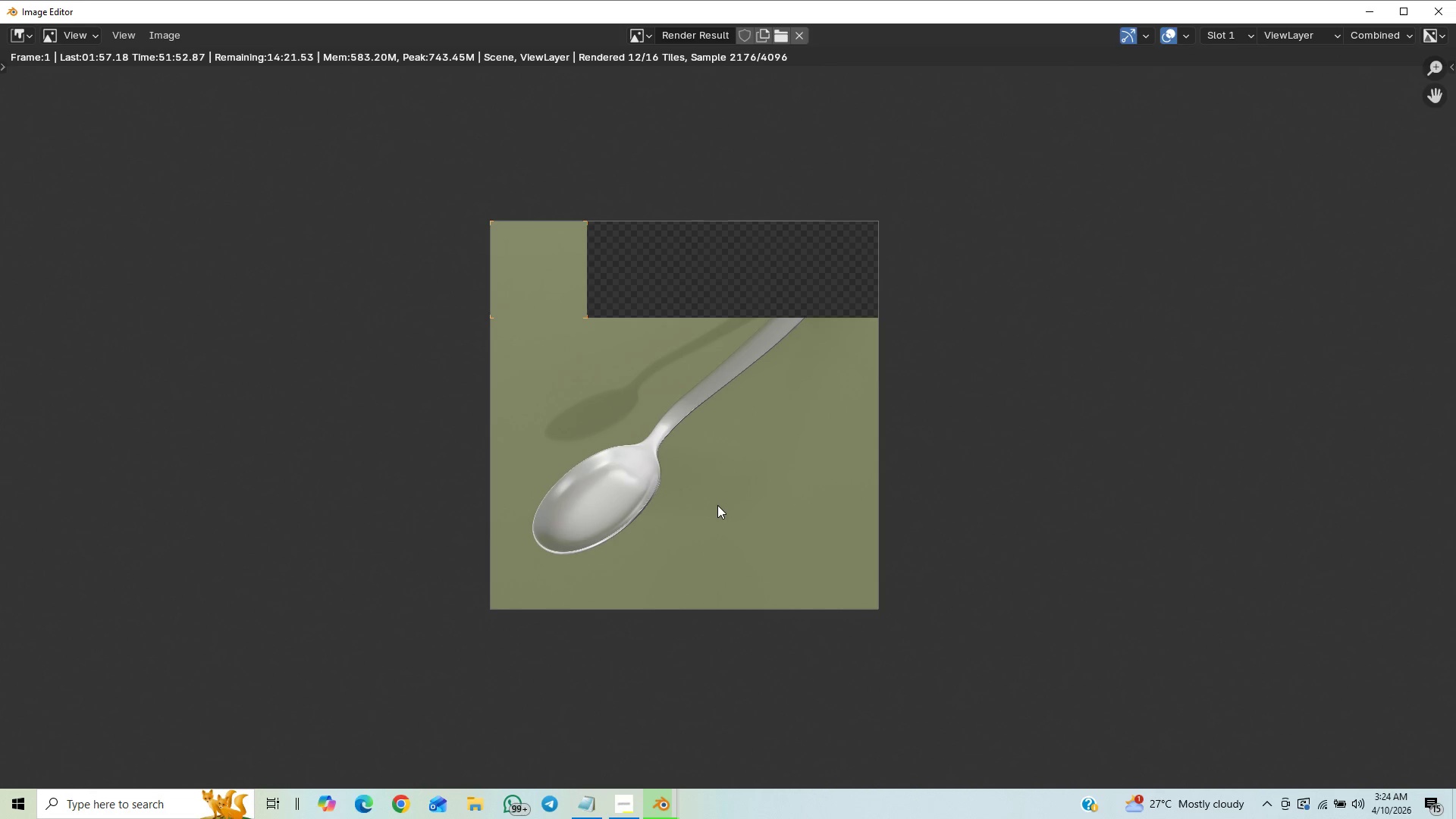 
scroll: coordinate [594, 440], scroll_direction: up, amount: 3.0
 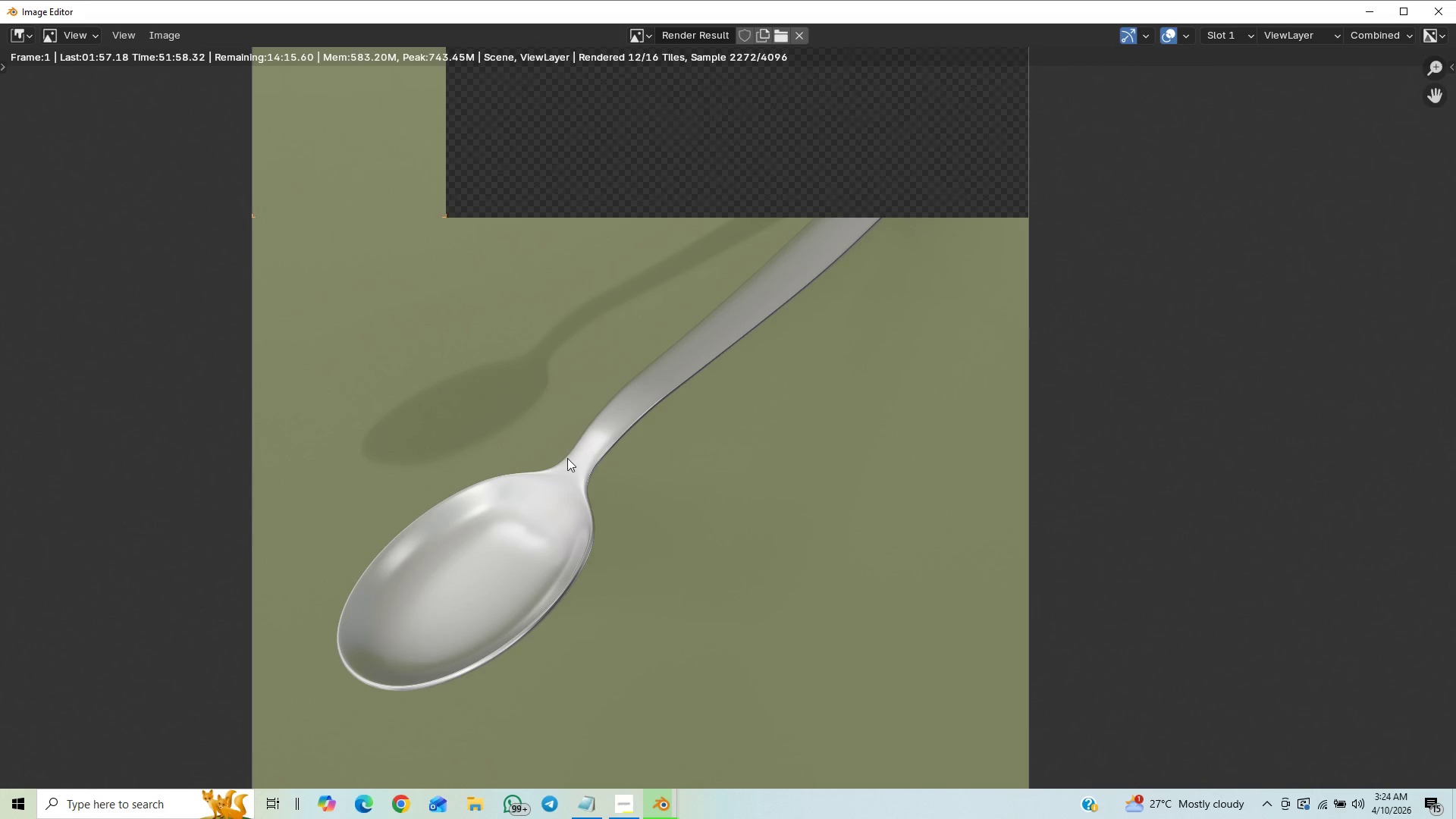 
scroll: coordinate [661, 482], scroll_direction: down, amount: 6.0
 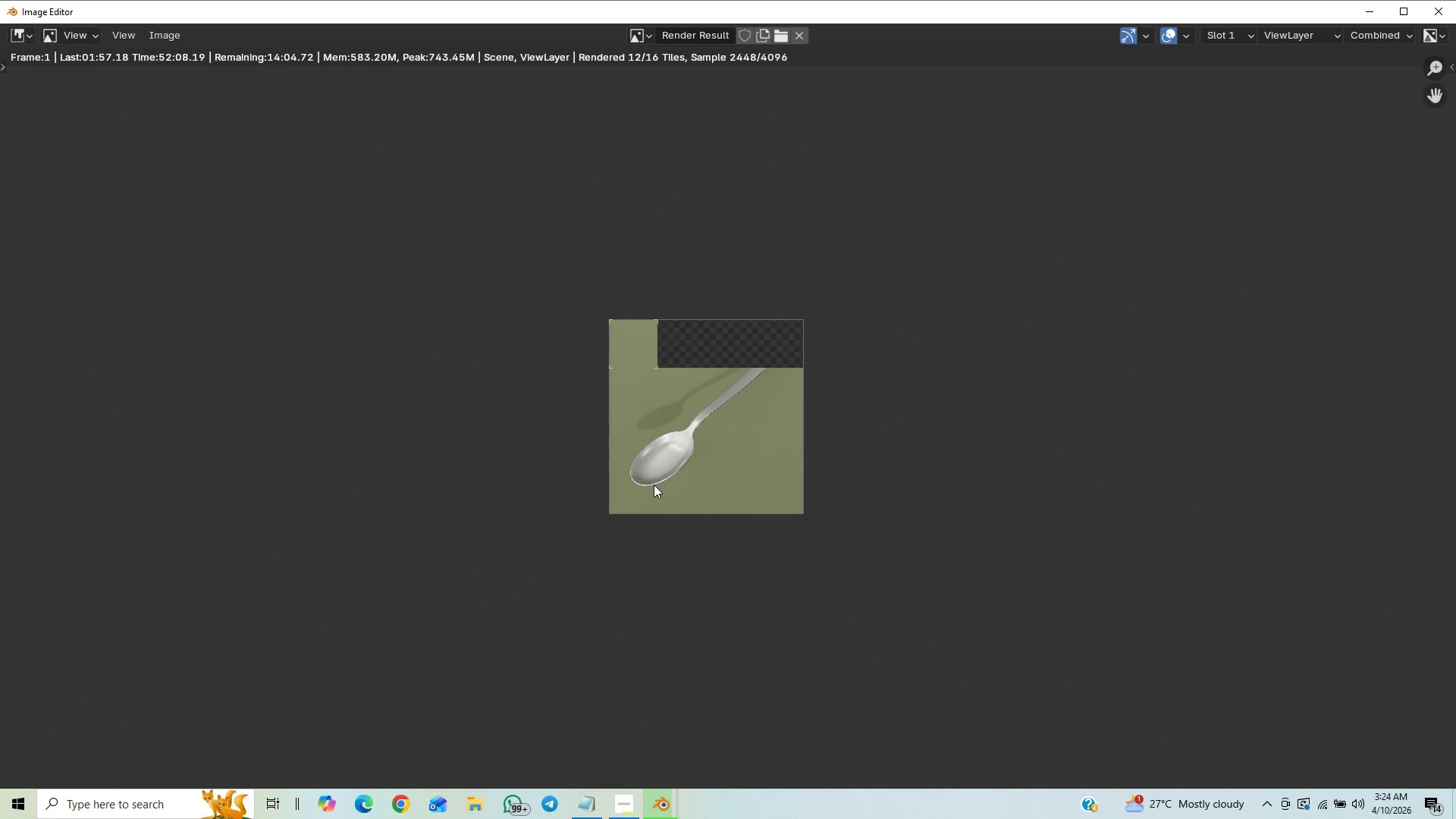 
scroll: coordinate [654, 485], scroll_direction: up, amount: 3.0
 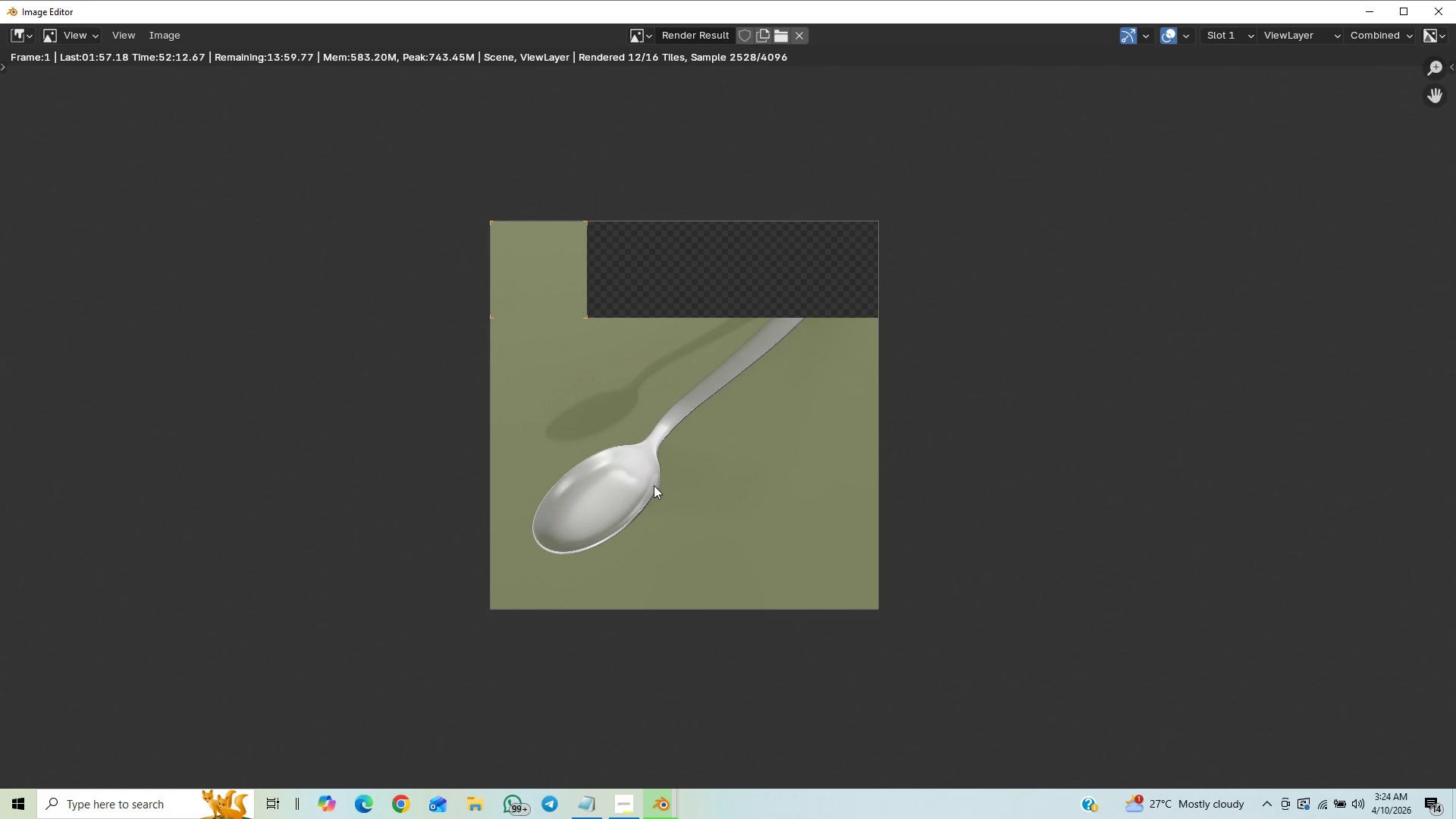 
scroll: coordinate [655, 485], scroll_direction: down, amount: 1.0
 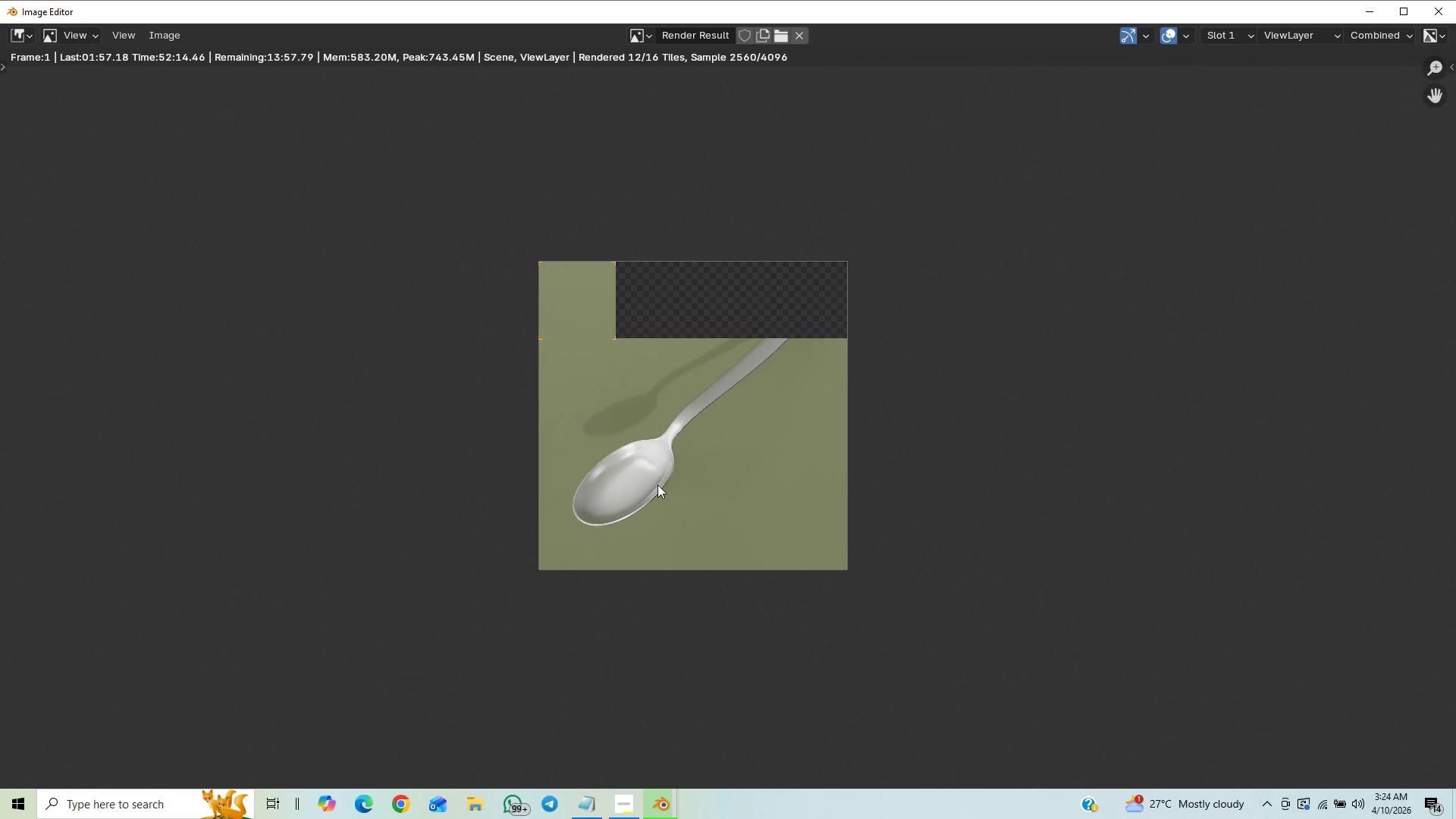 
scroll: coordinate [657, 485], scroll_direction: up, amount: 5.0
 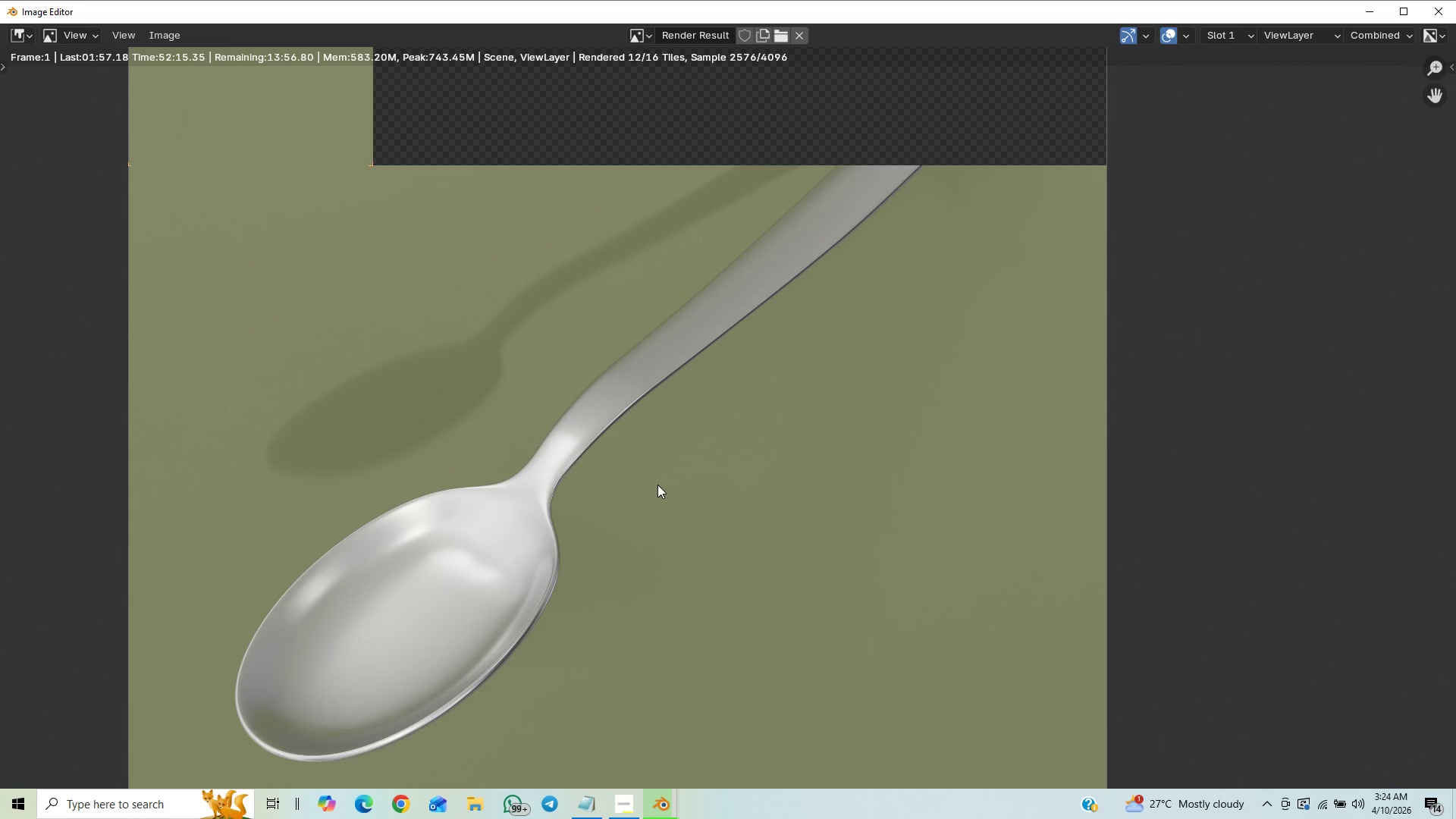 
scroll: coordinate [657, 485], scroll_direction: down, amount: 13.0
 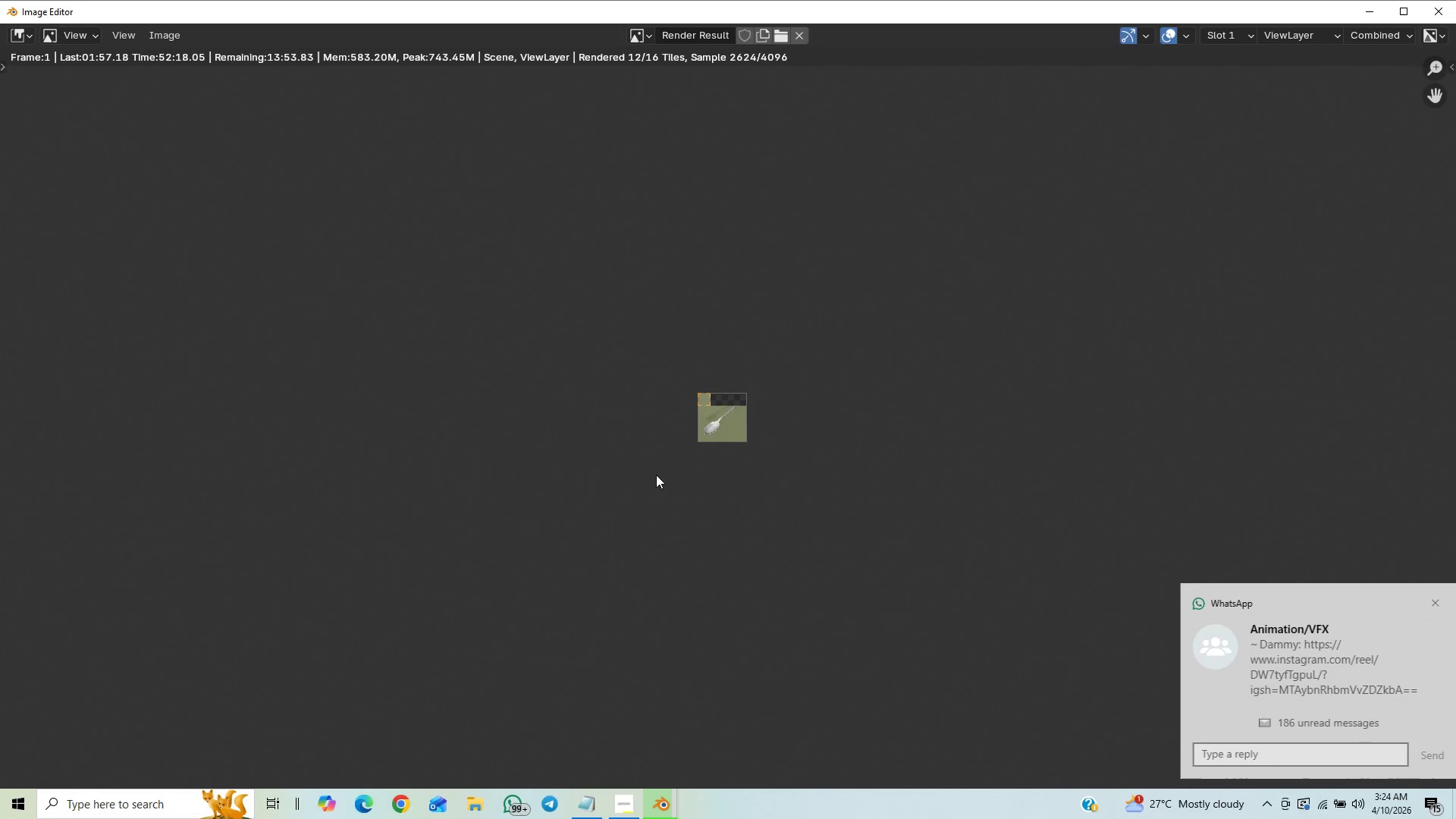 
scroll: coordinate [679, 400], scroll_direction: up, amount: 1.0
 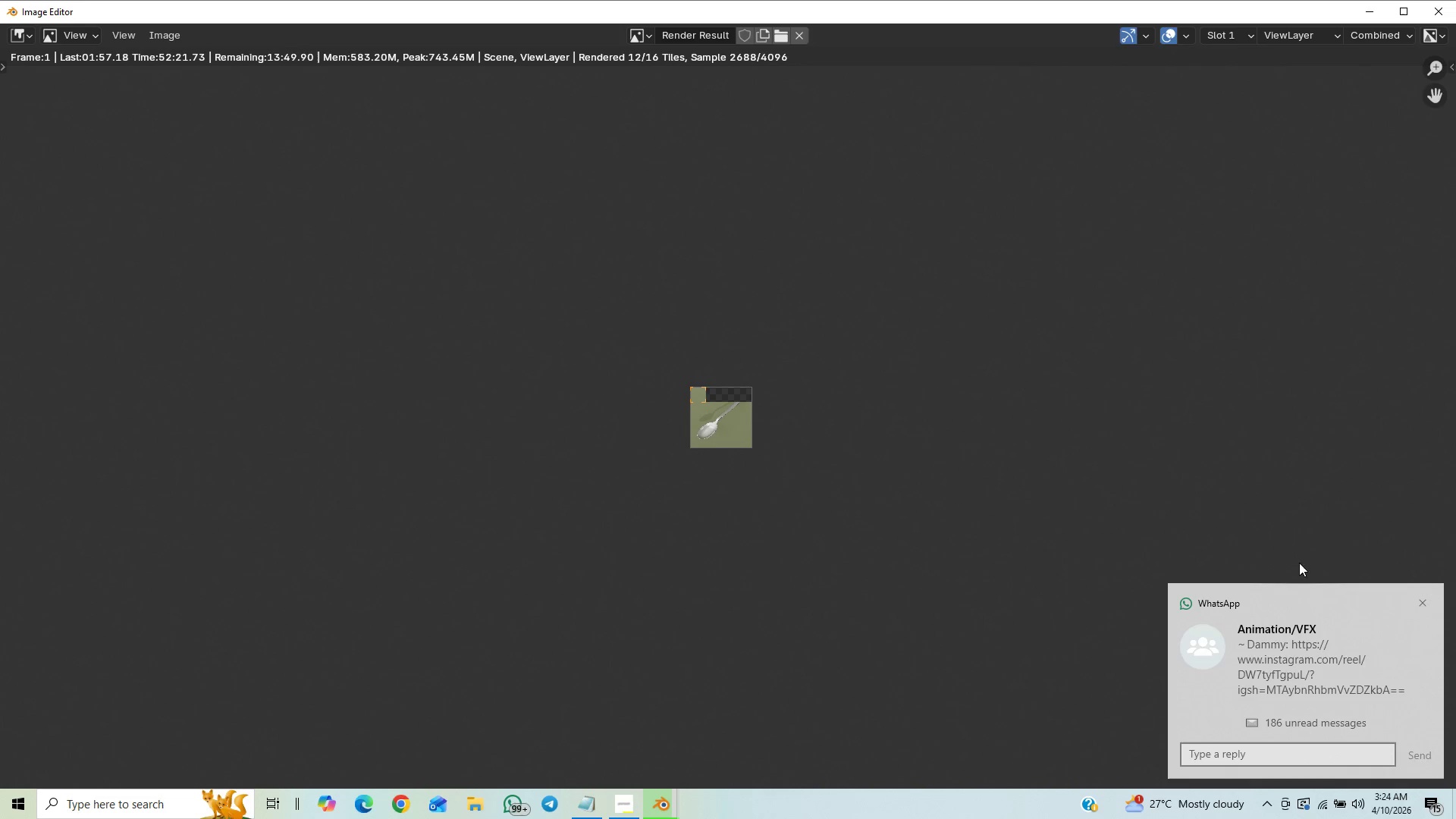 
left_click([1422, 603])
 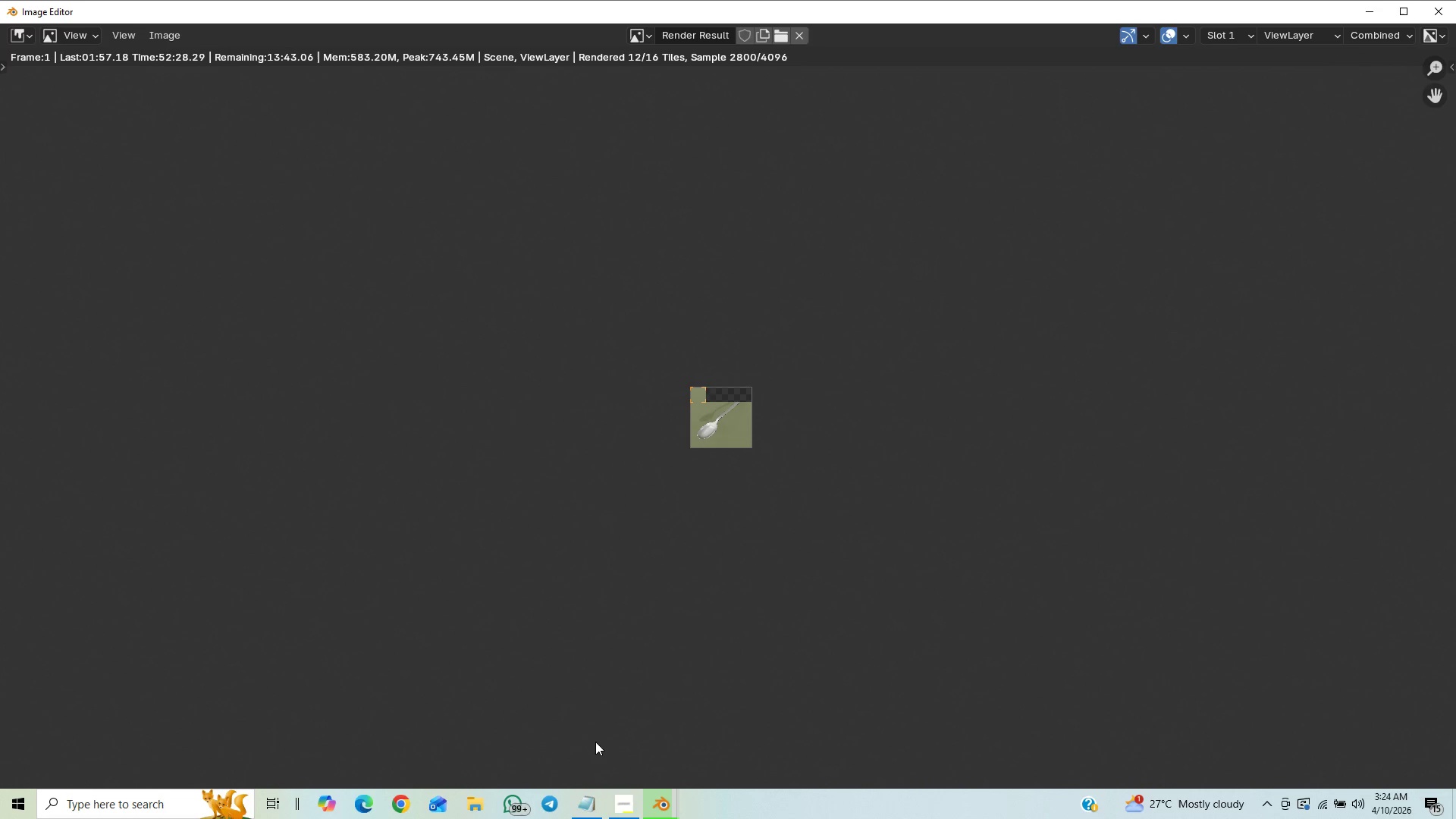 
wait(7.44)
 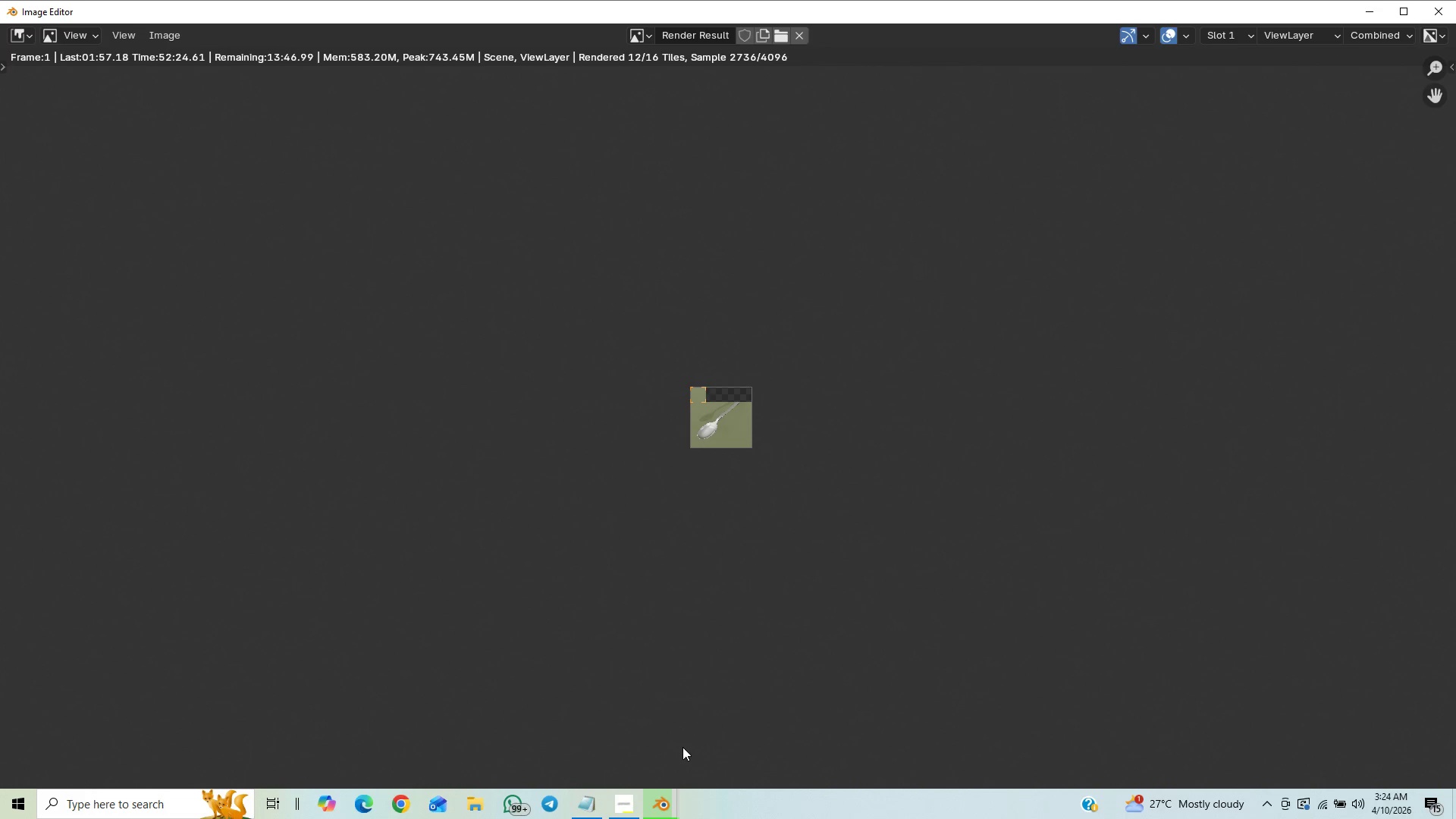 
left_click([622, 804])